 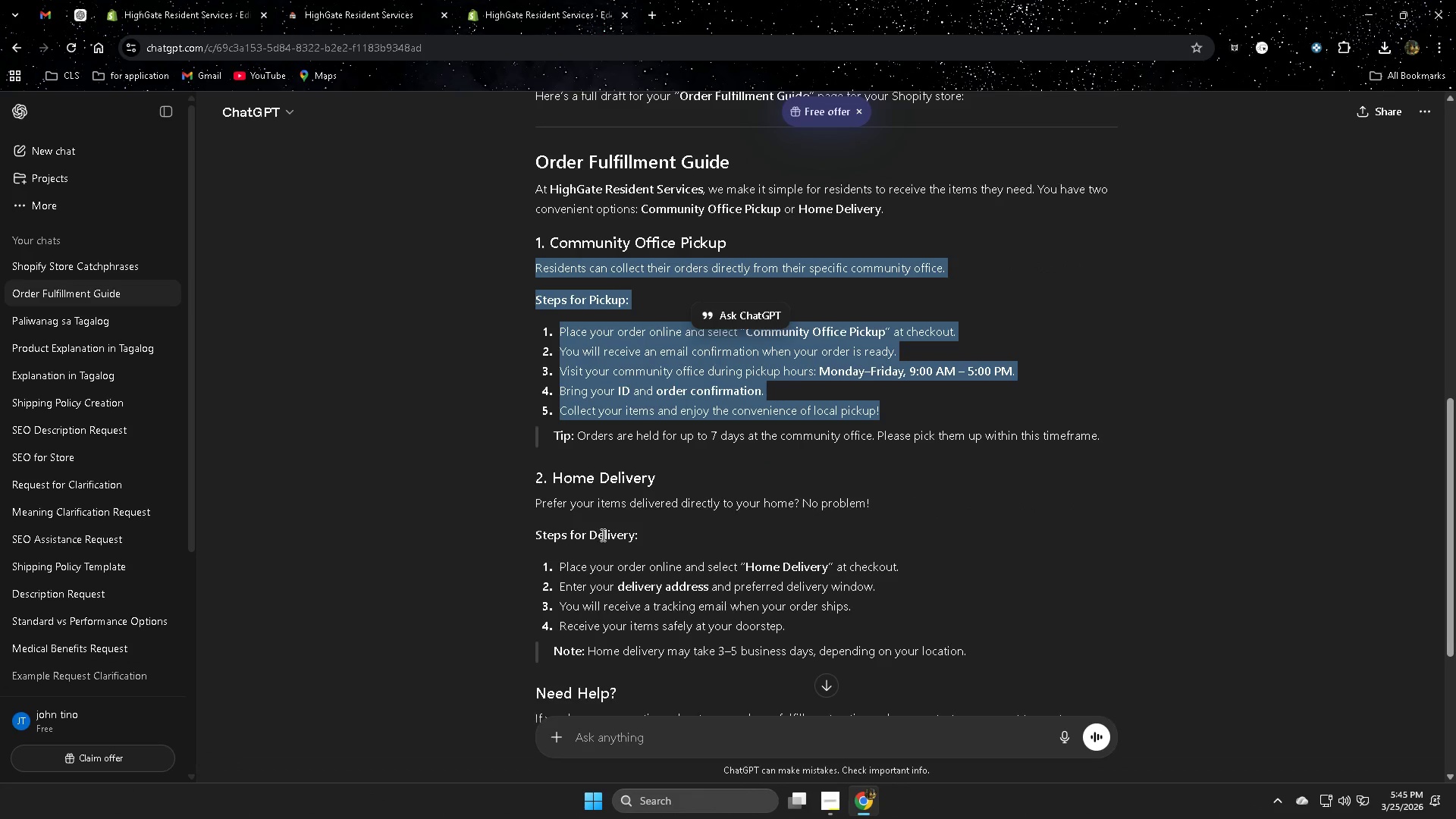 
left_click([1018, 548])
 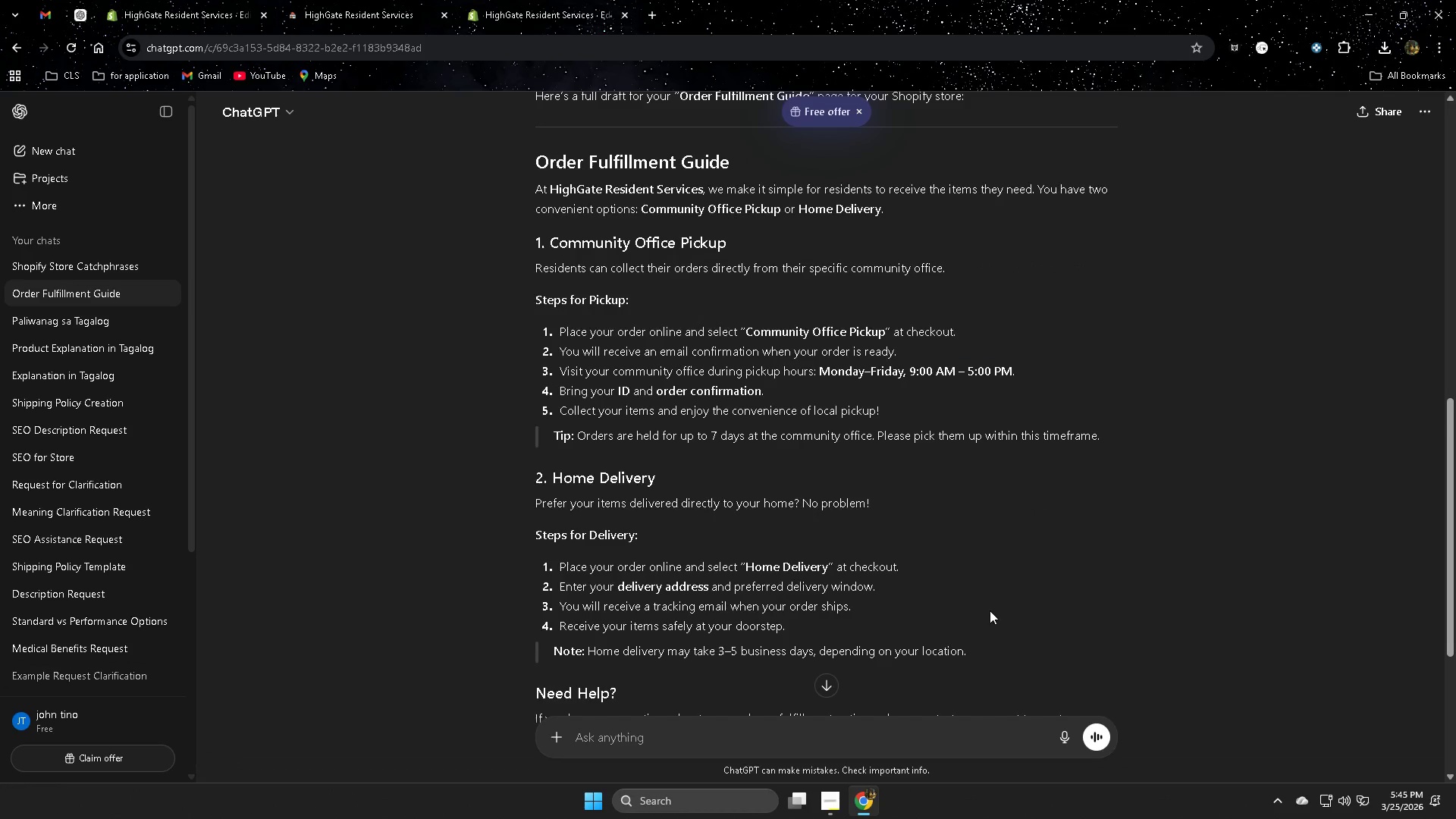 
scroll: coordinate [990, 611], scroll_direction: down, amount: 1.0
 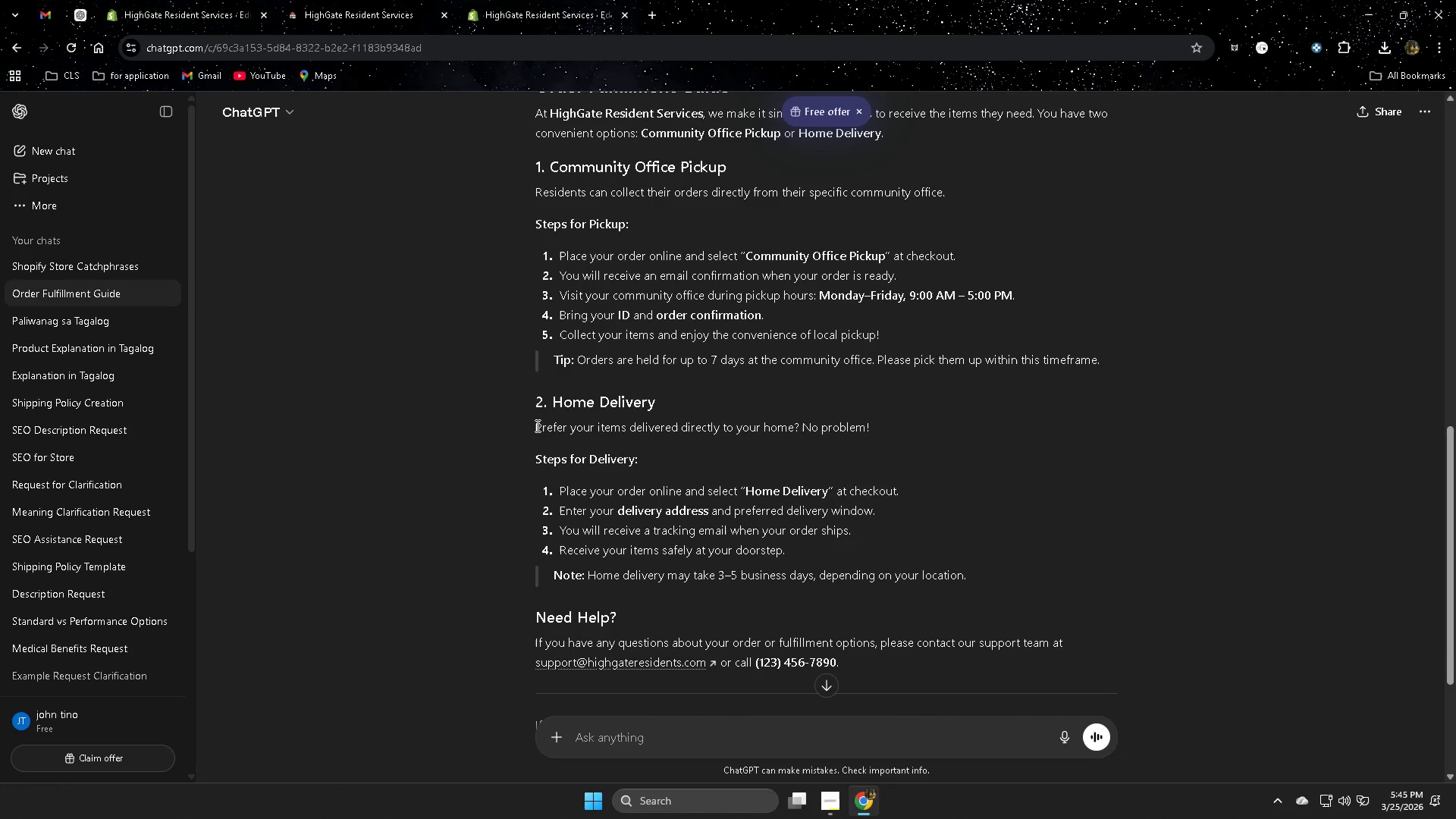 
left_click_drag(start_coordinate=[534, 427], to_coordinate=[989, 591])
 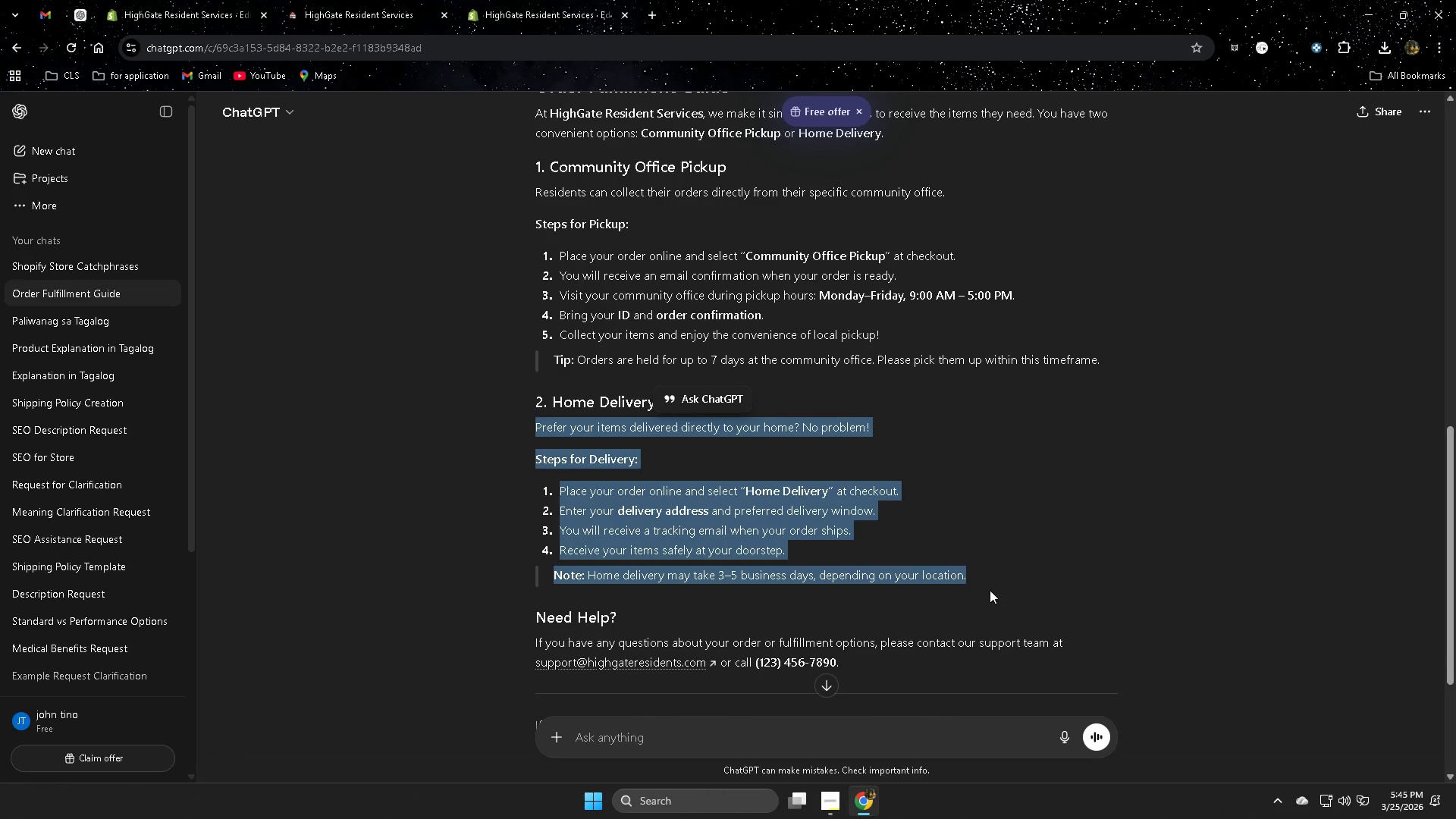 
key(Control+C)
 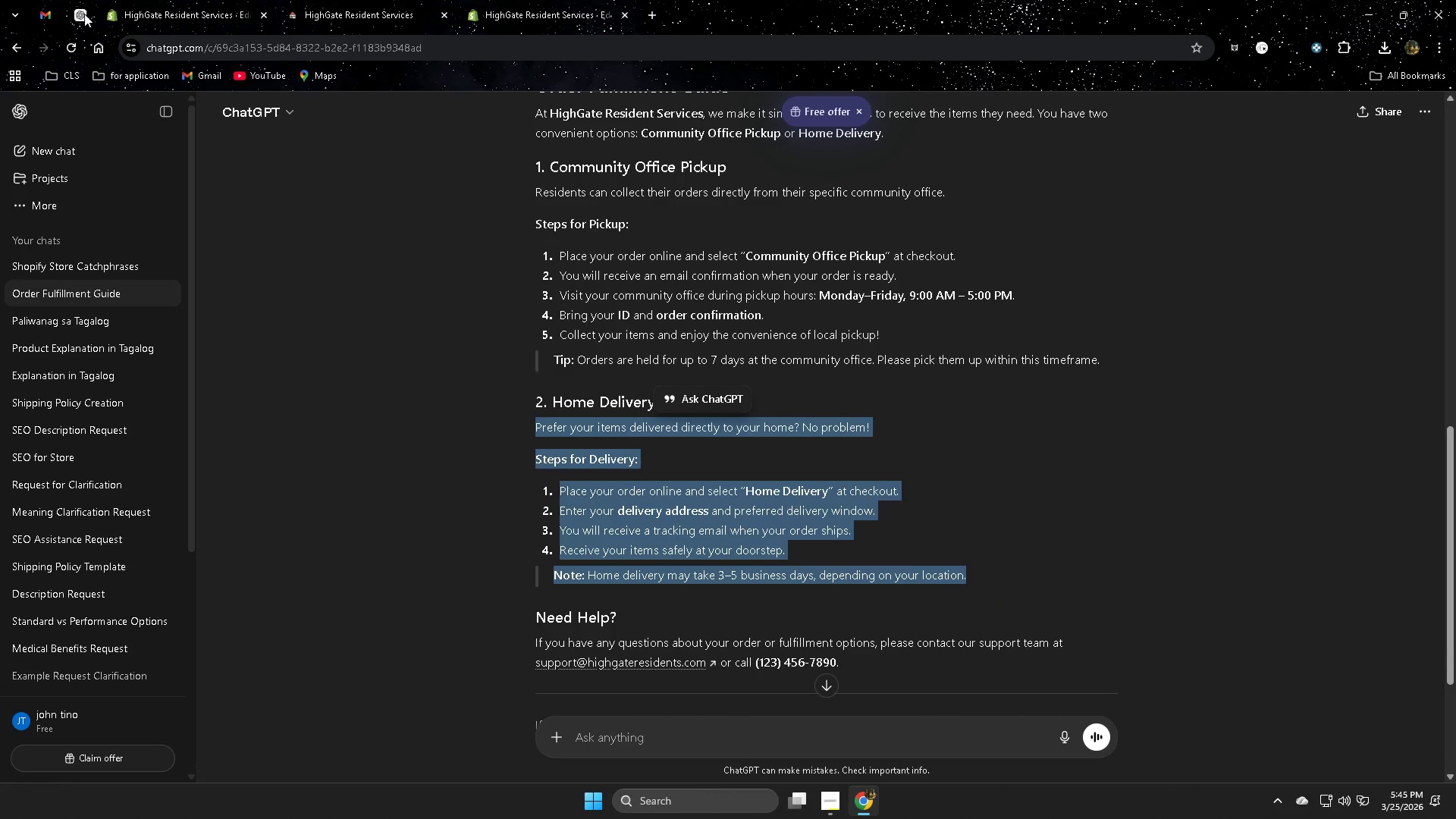 
left_click([44, 11])
 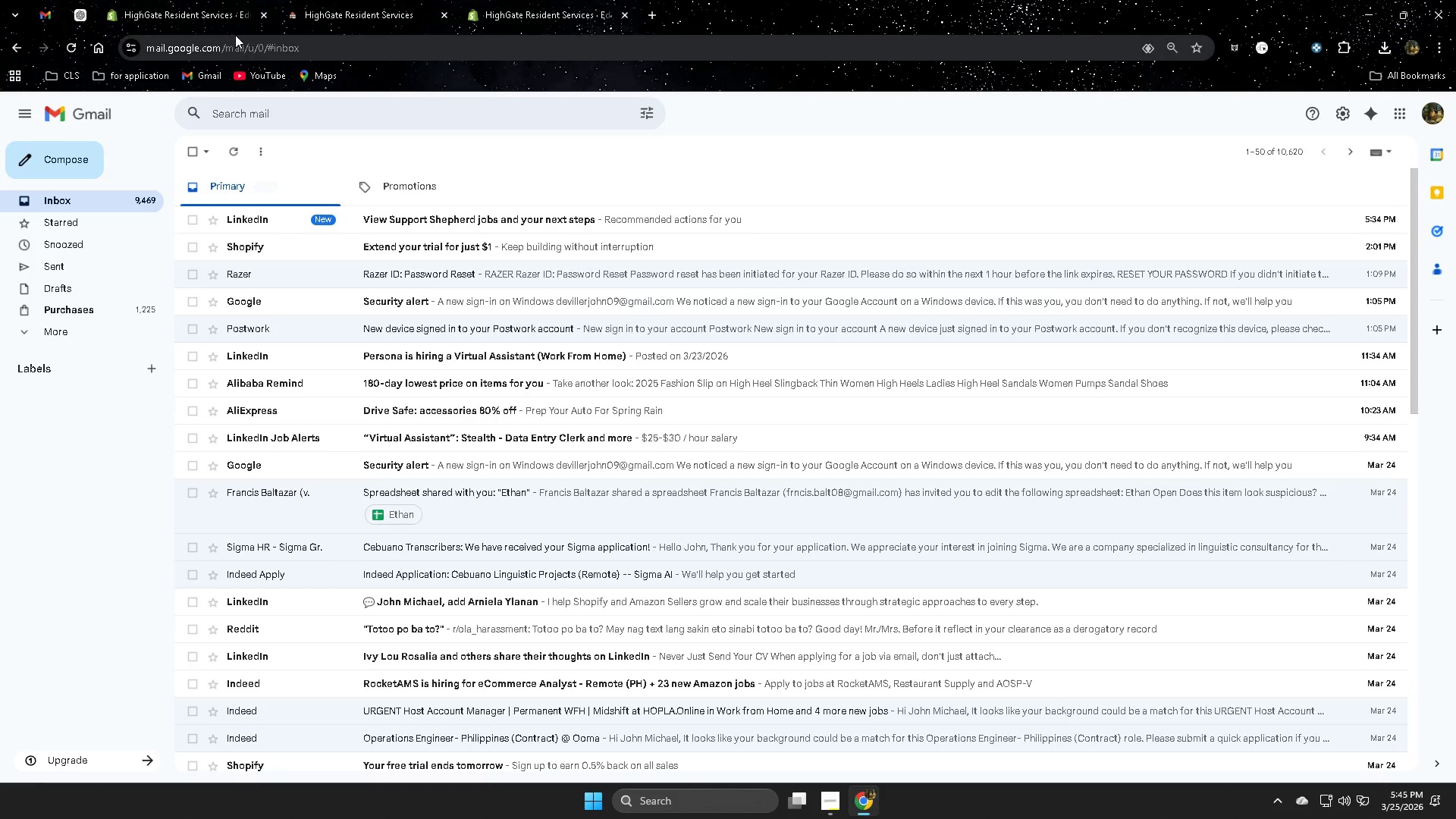 
left_click([452, 0])
 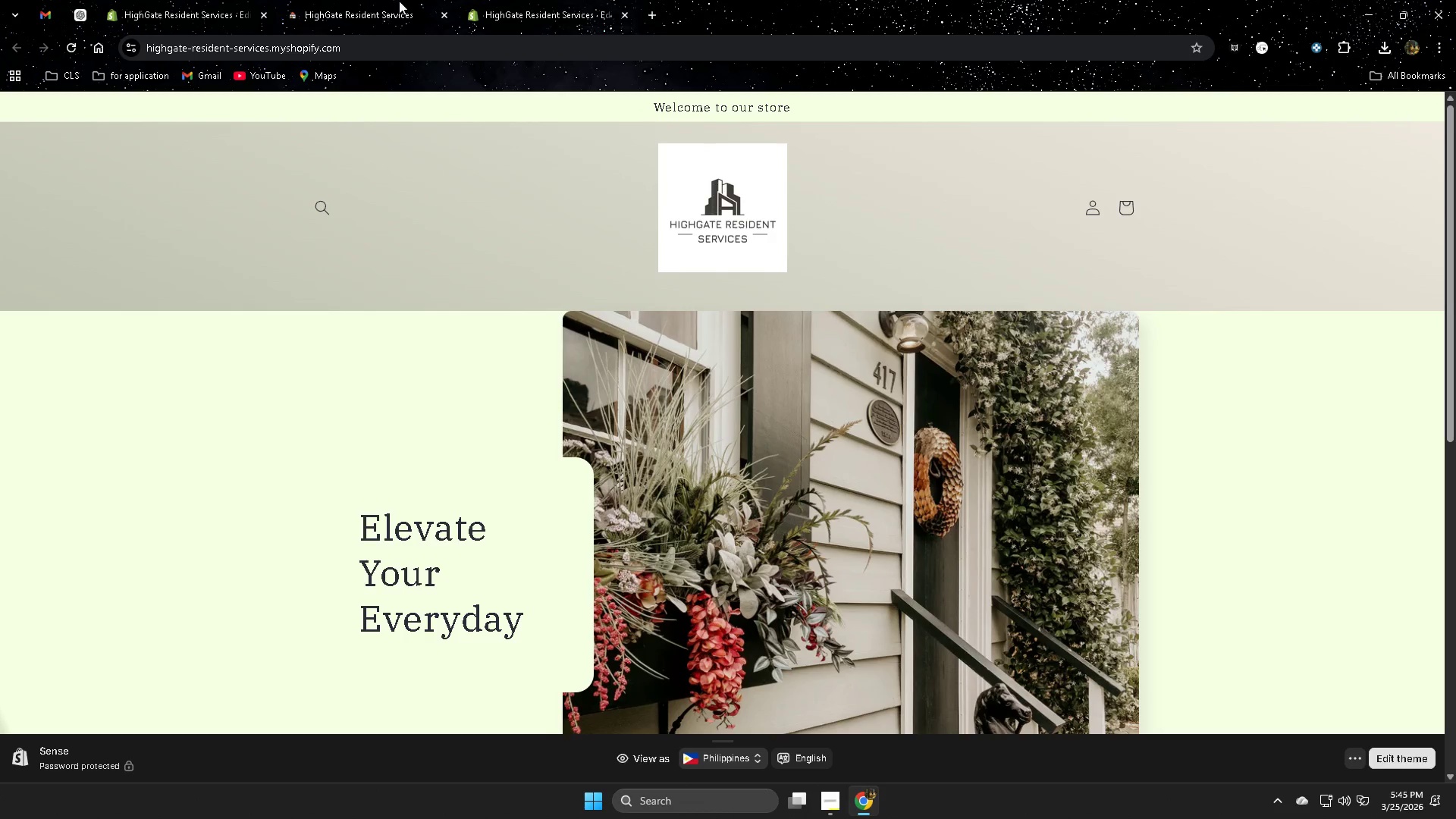 
left_click([533, 8])
 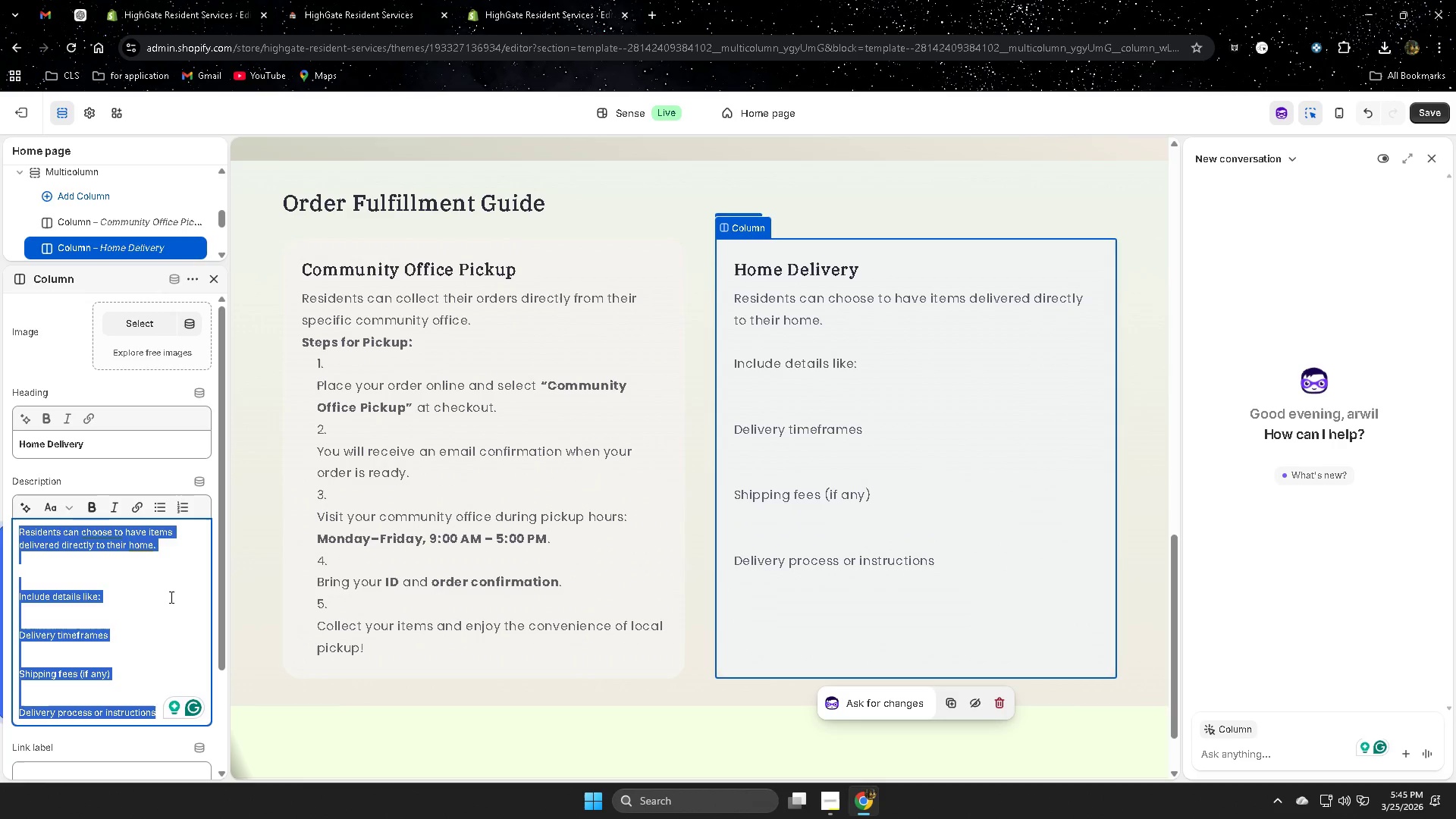 
left_click([971, 442])
 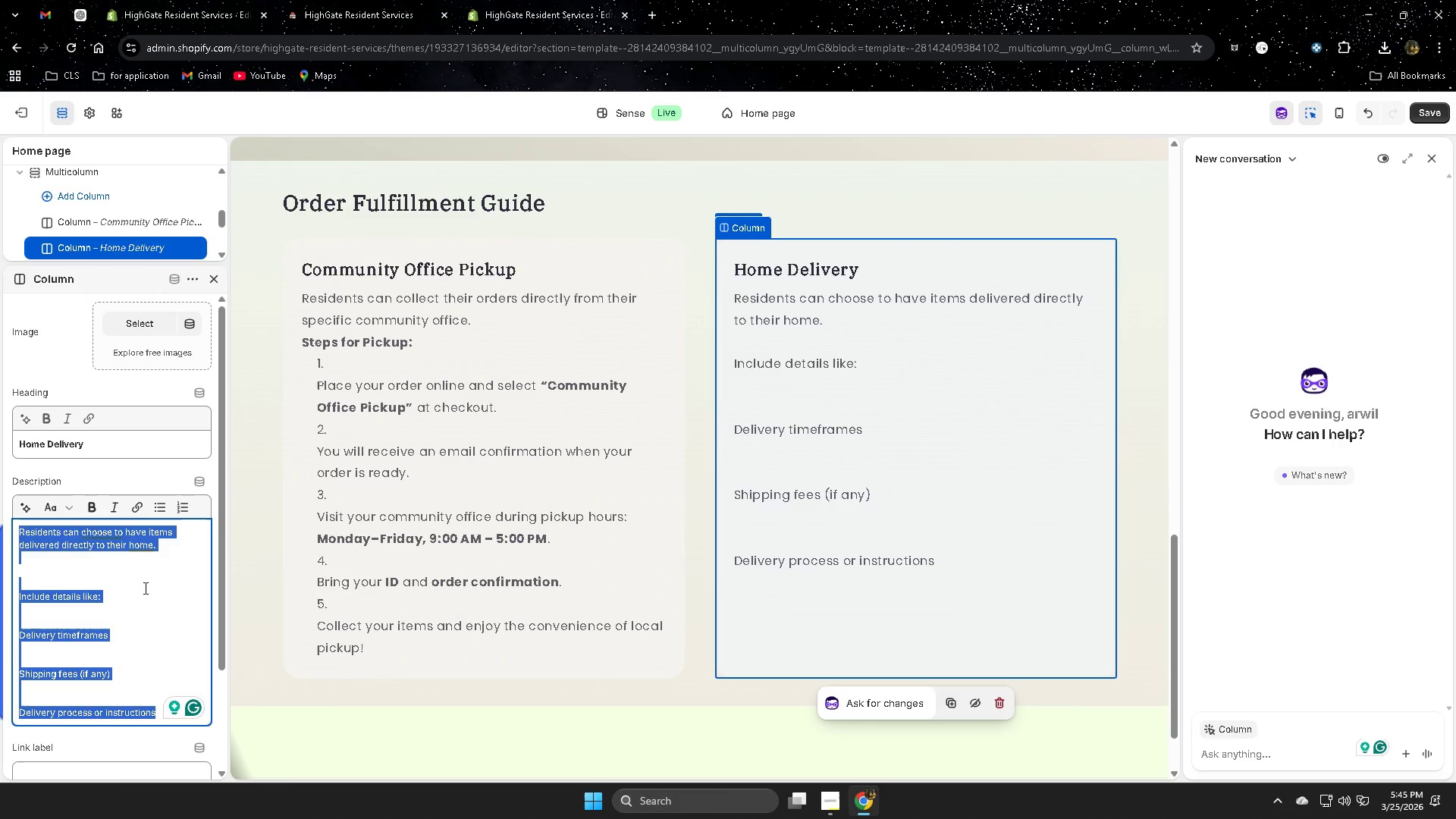 
scroll: coordinate [174, 576], scroll_direction: down, amount: 2.0
 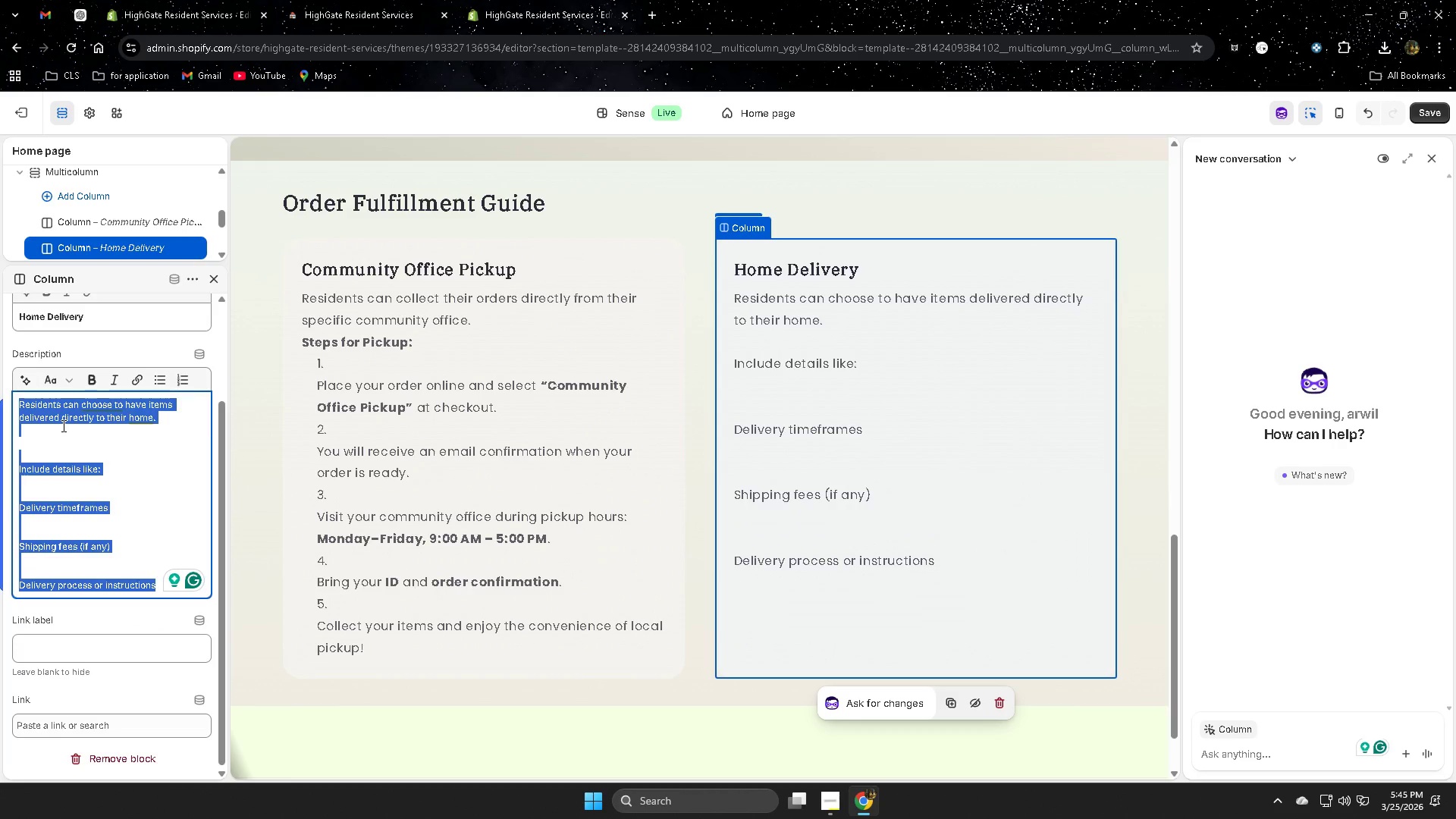 
key(Backspace)
 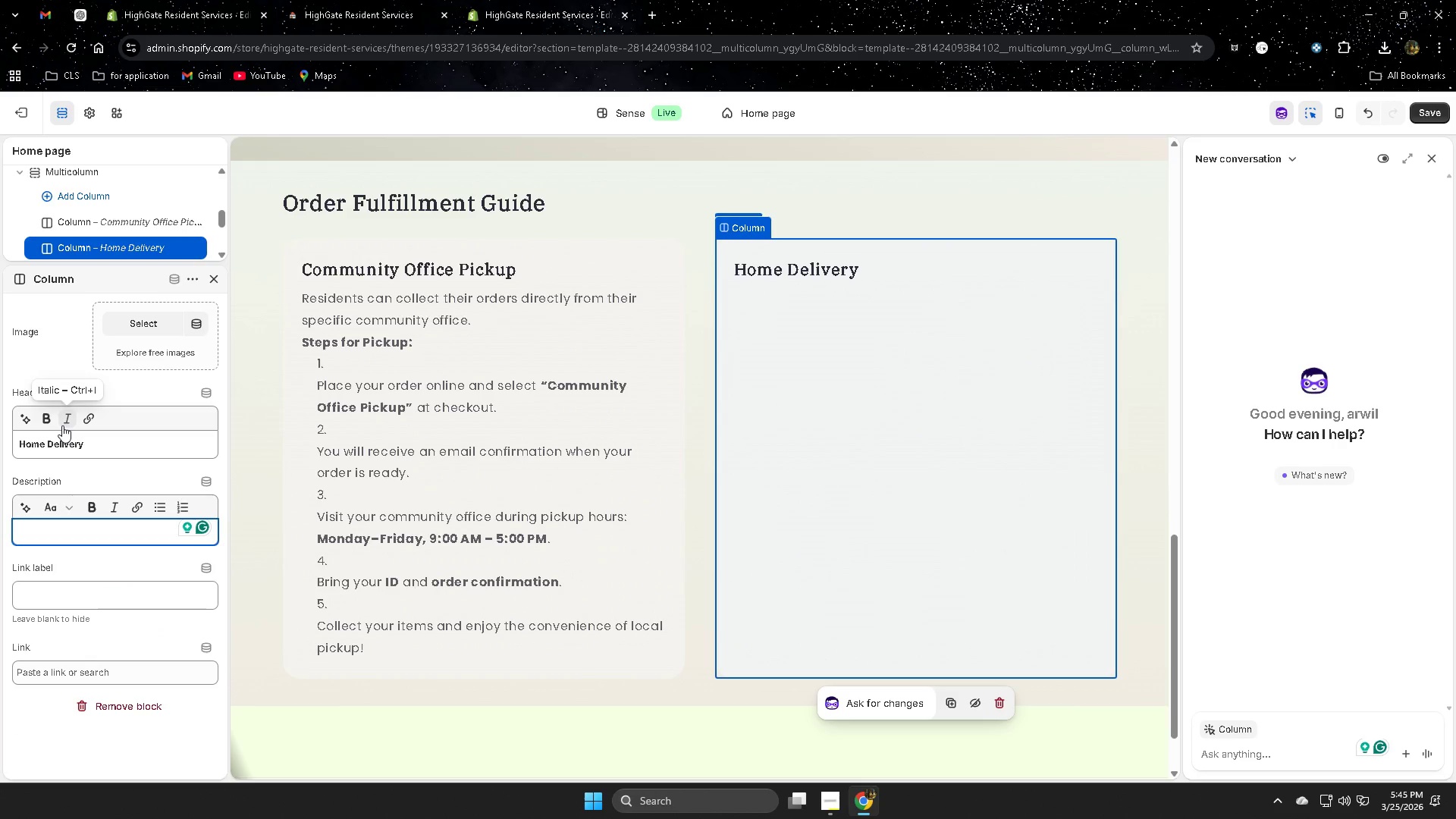 
key(Control+ControlLeft)
 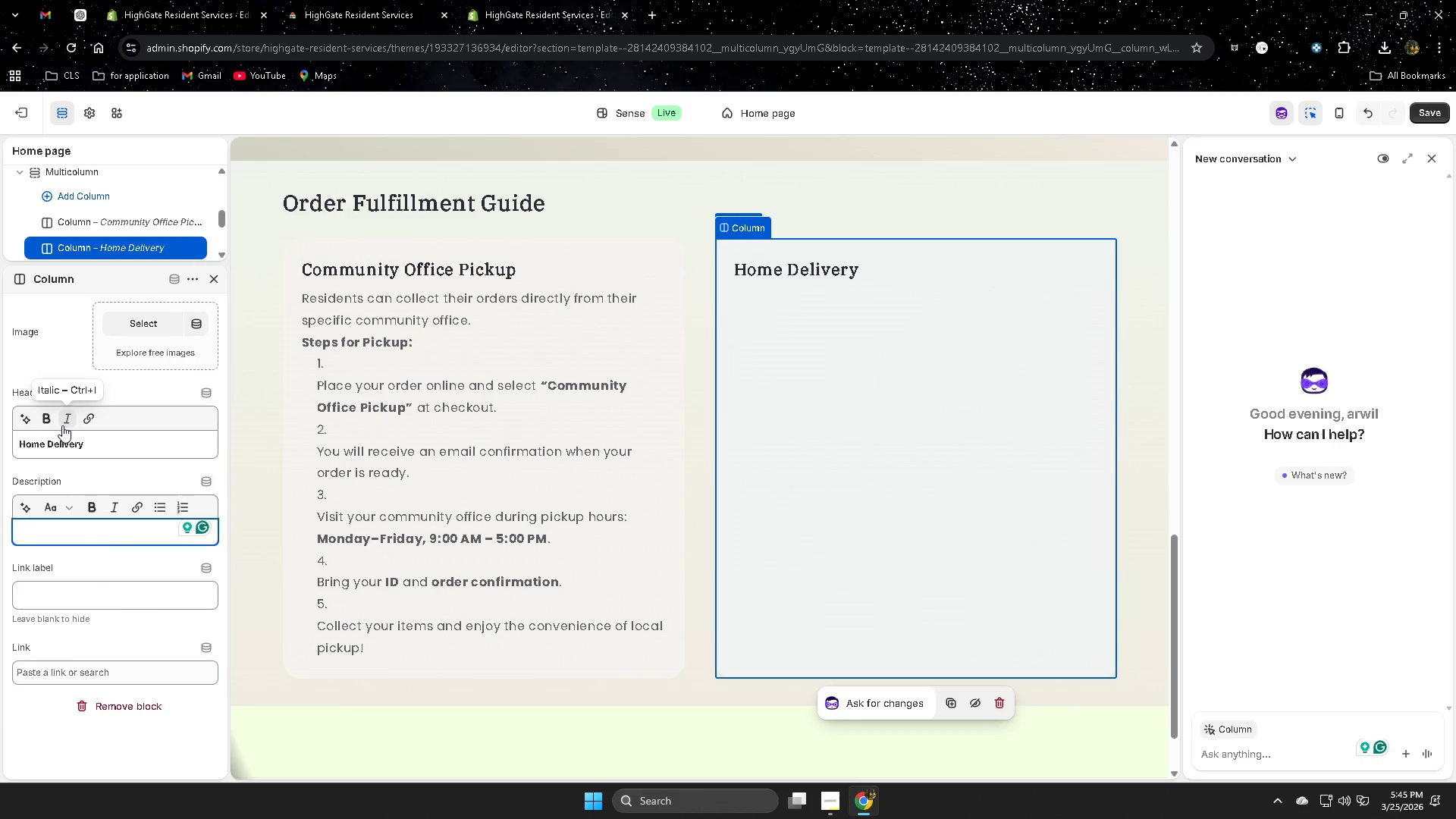 
key(Control+V)
 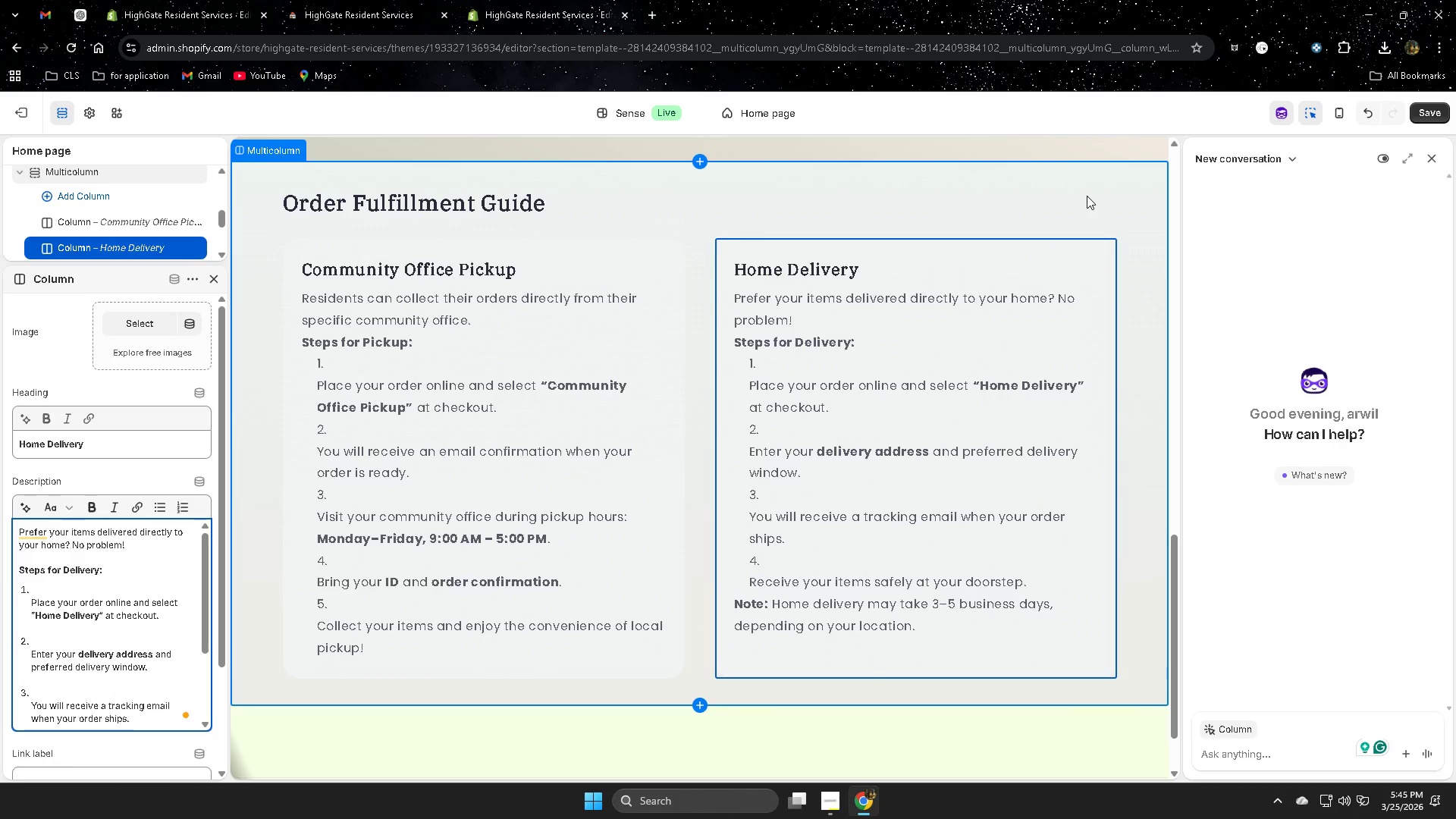 
wait(7.0)
 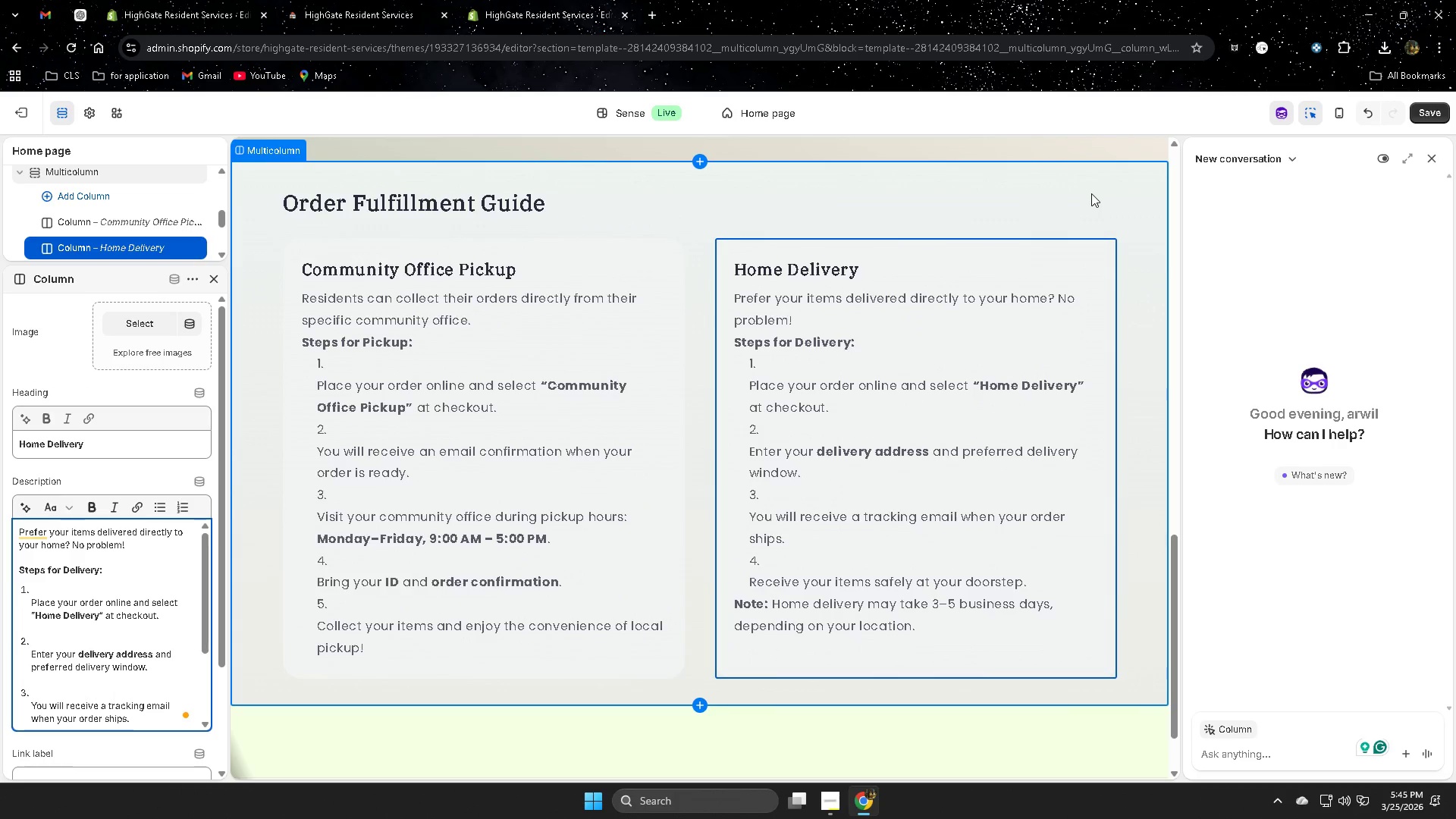 
scroll: coordinate [61, 607], scroll_direction: up, amount: 1.0
 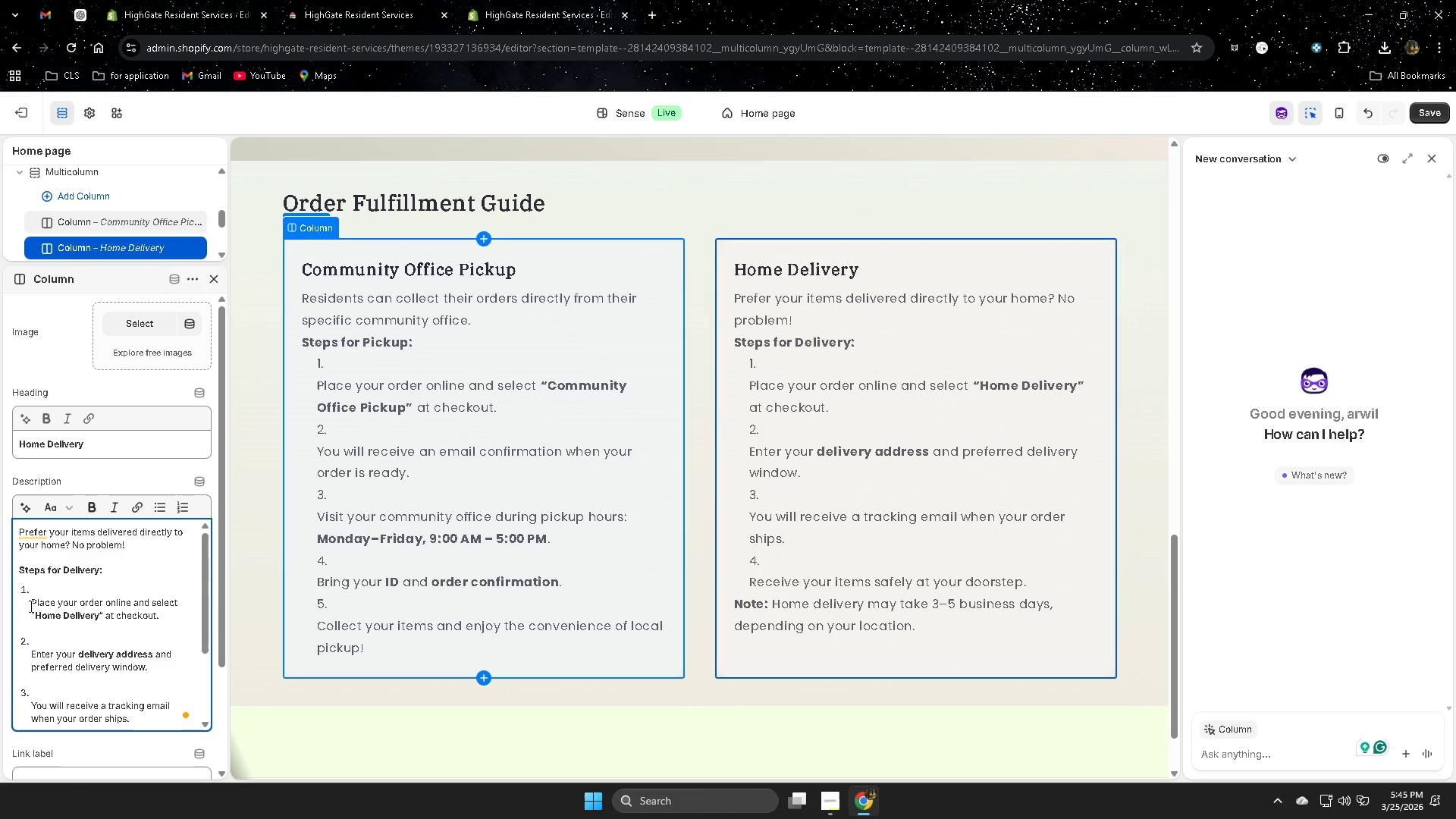 
left_click([30, 606])
 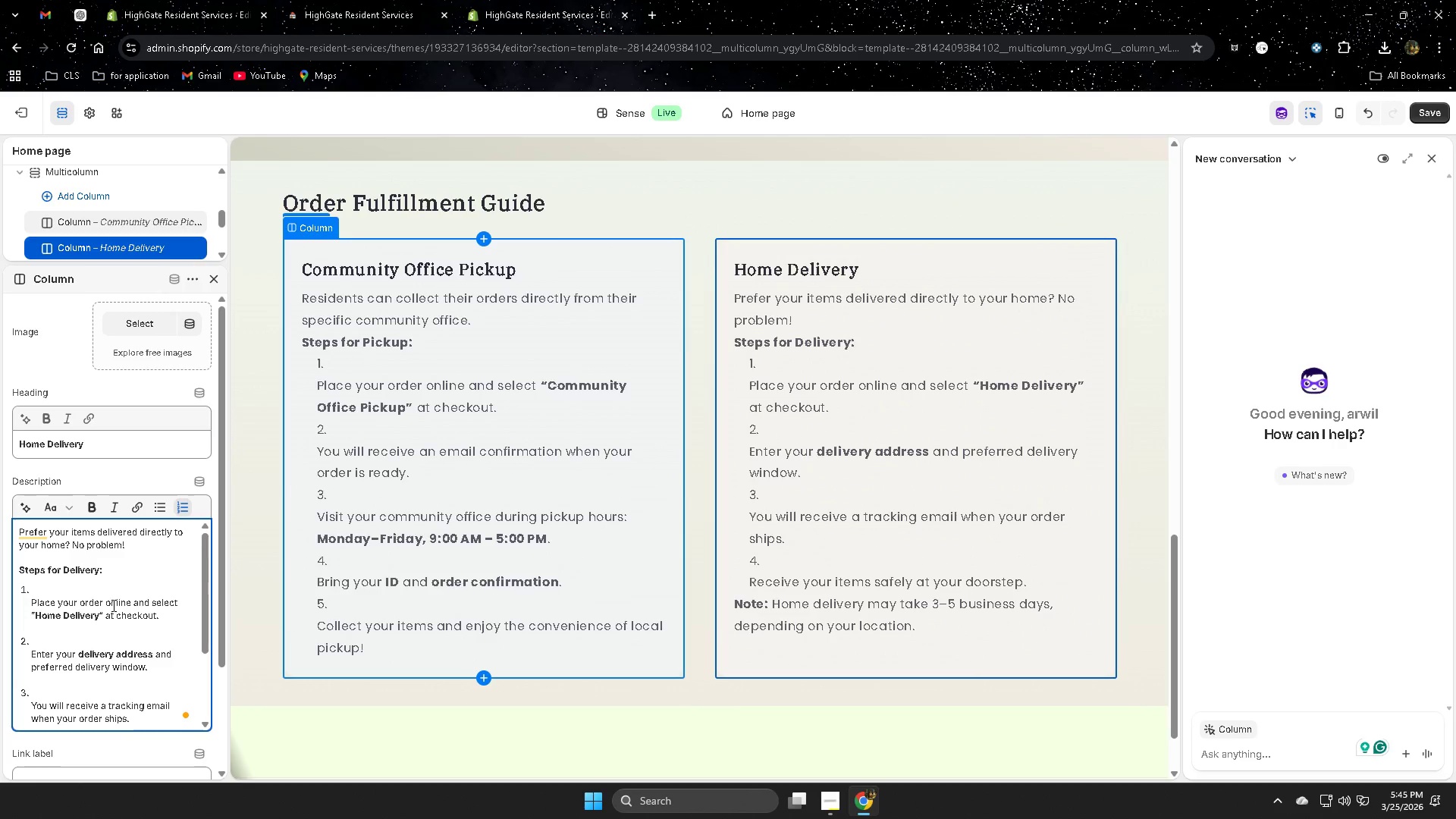 
key(Backspace)
 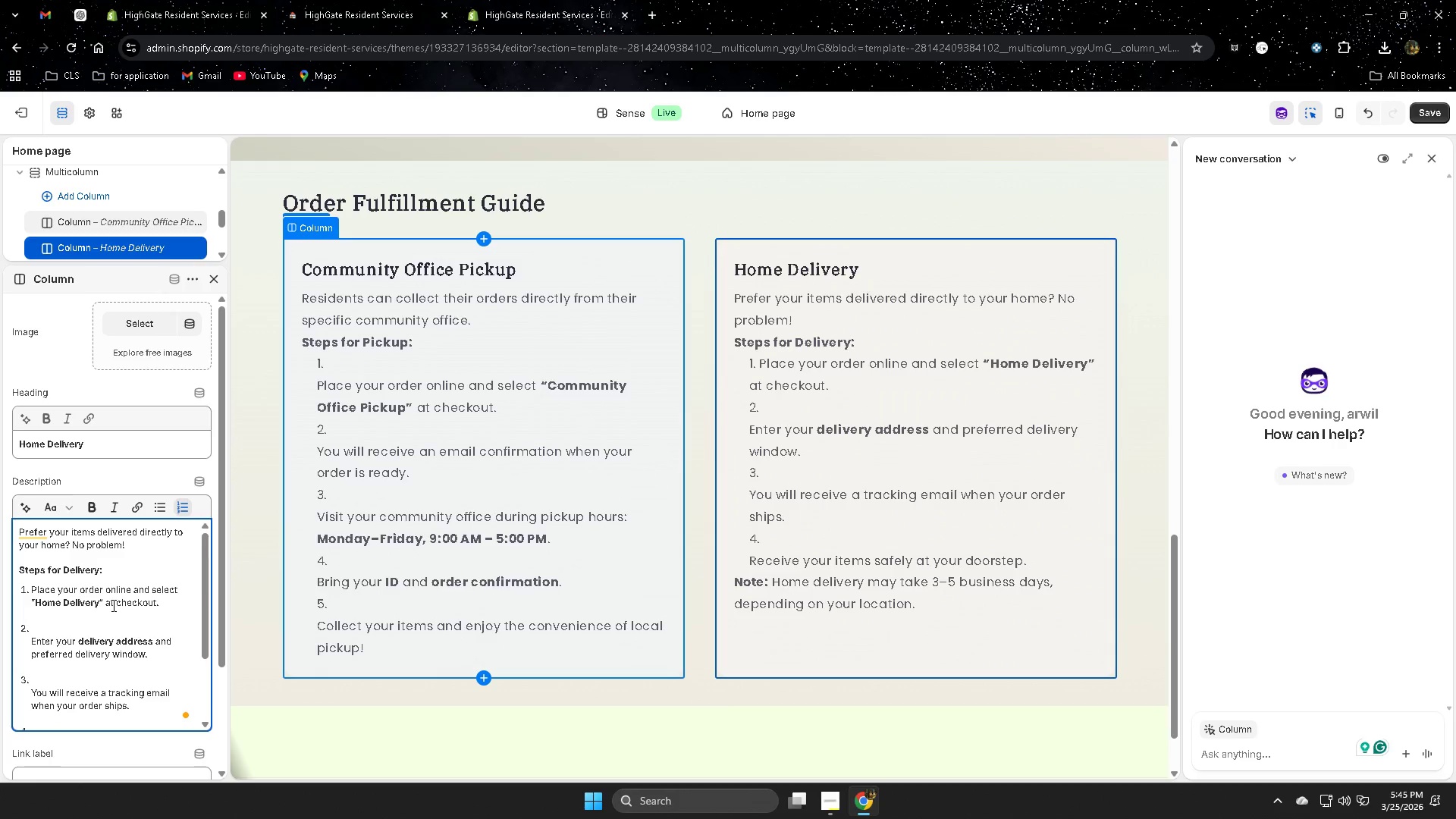 
key(ArrowDown)
 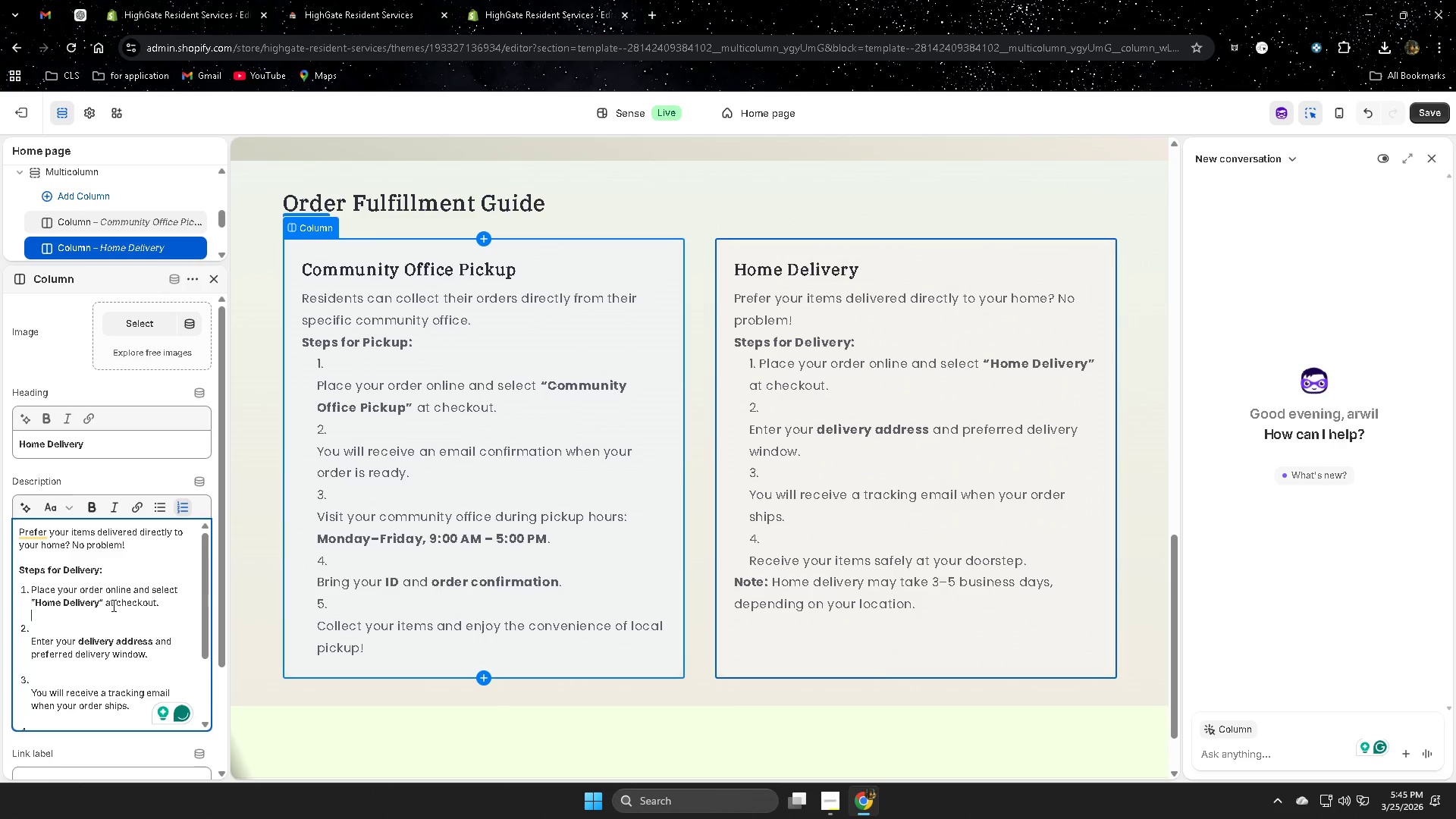 
key(ArrowDown)
 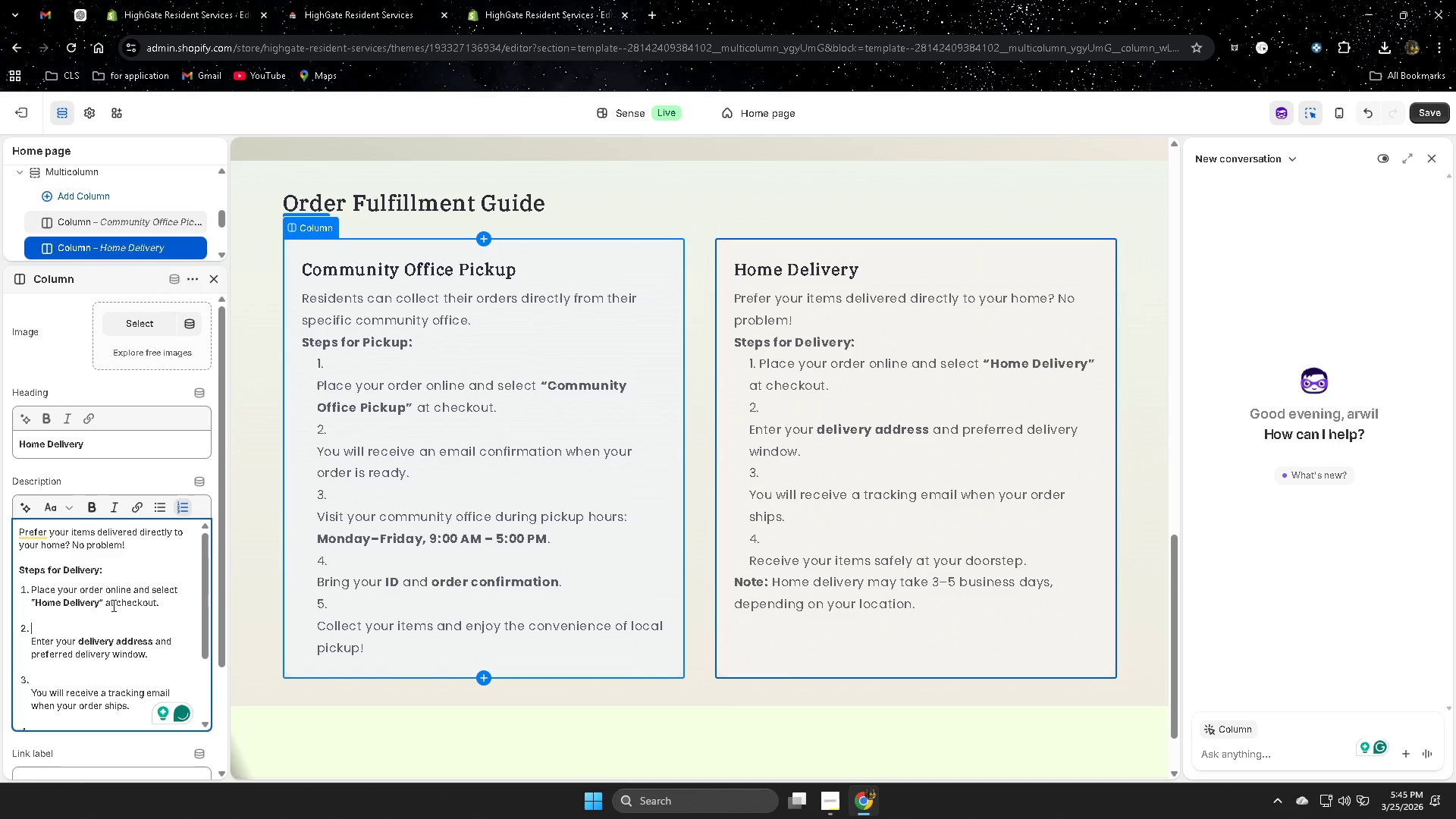 
key(ArrowDown)
 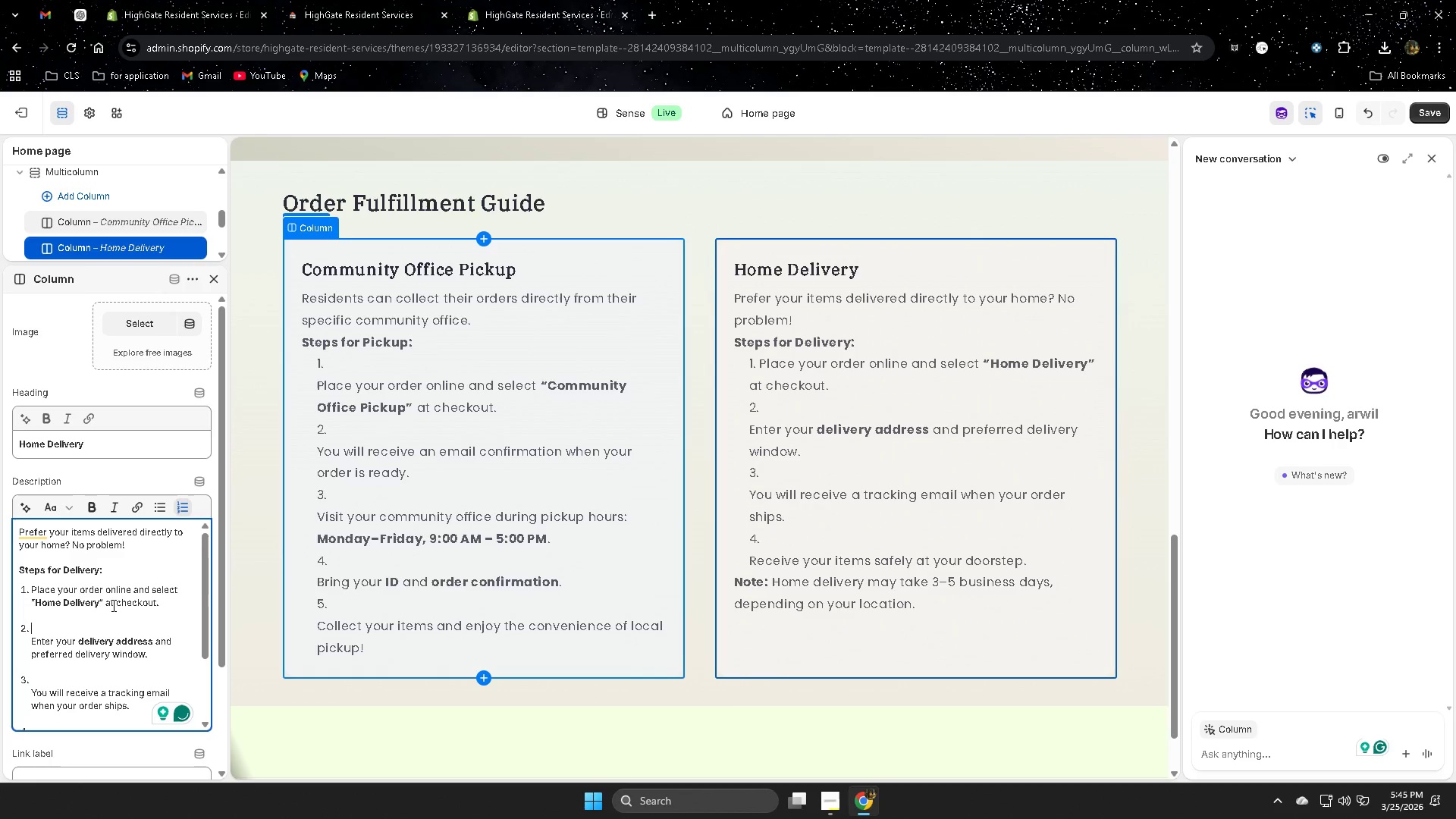 
key(ArrowDown)
 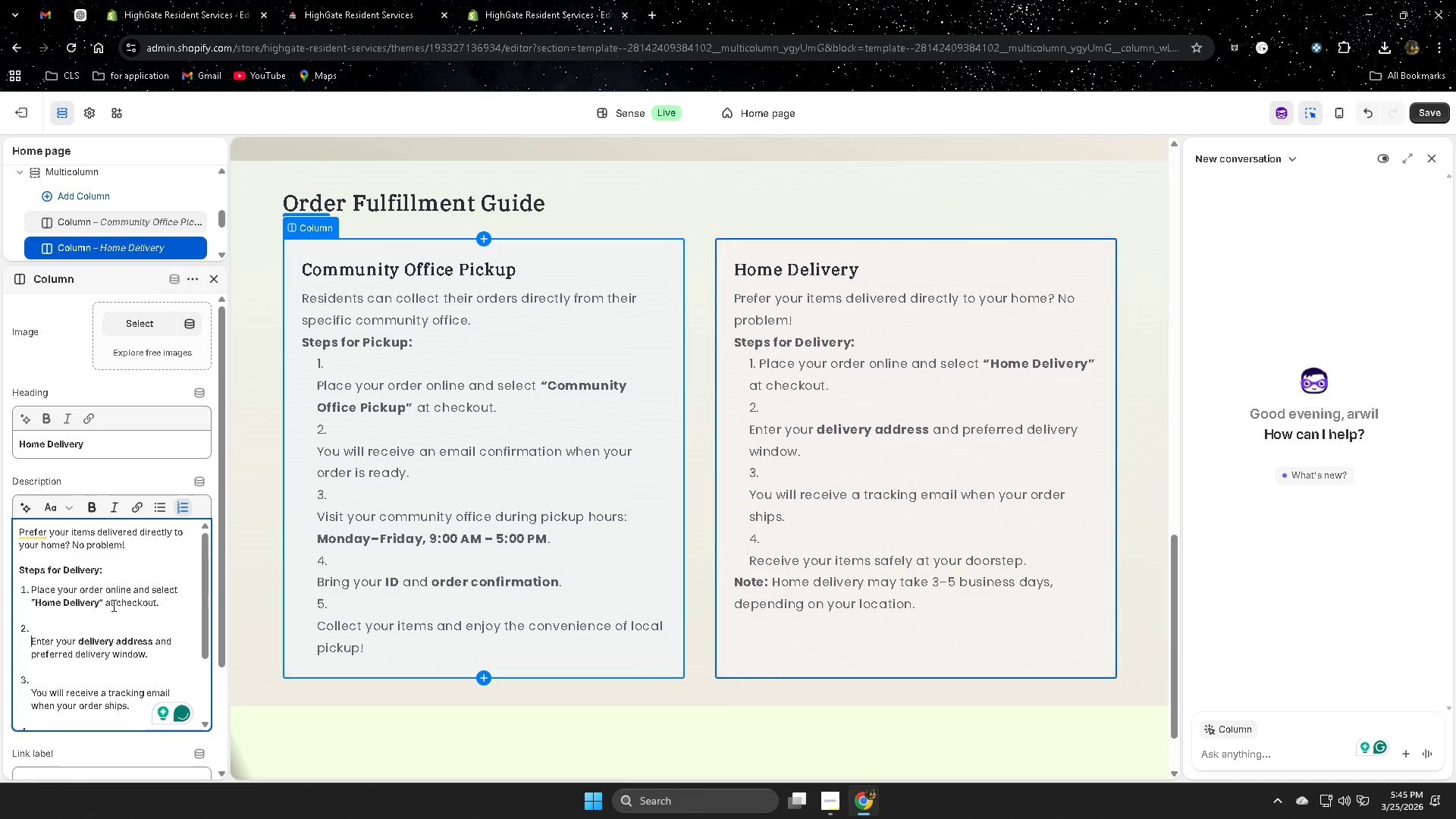 
key(Backspace)
 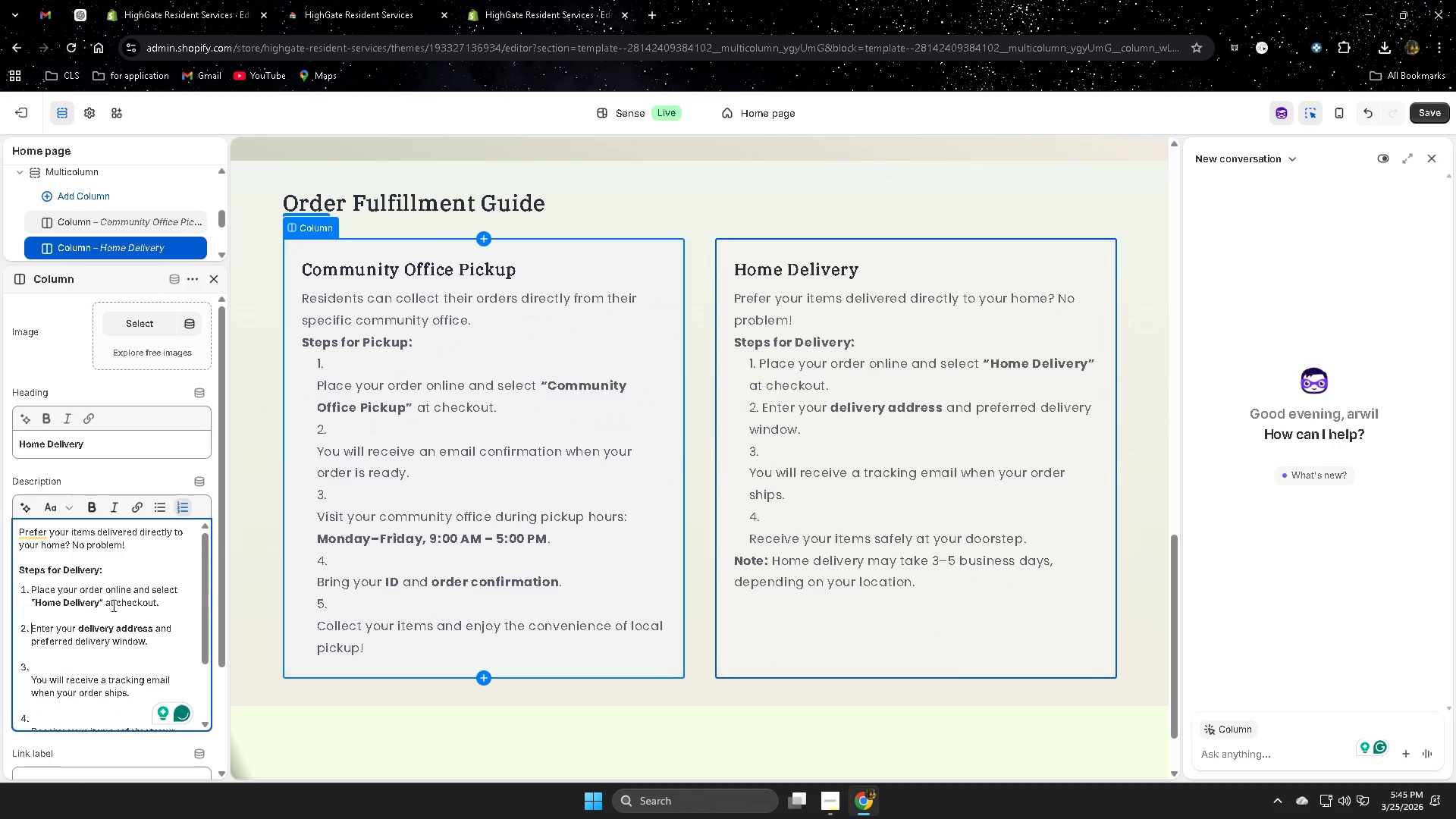 
key(ArrowDown)
 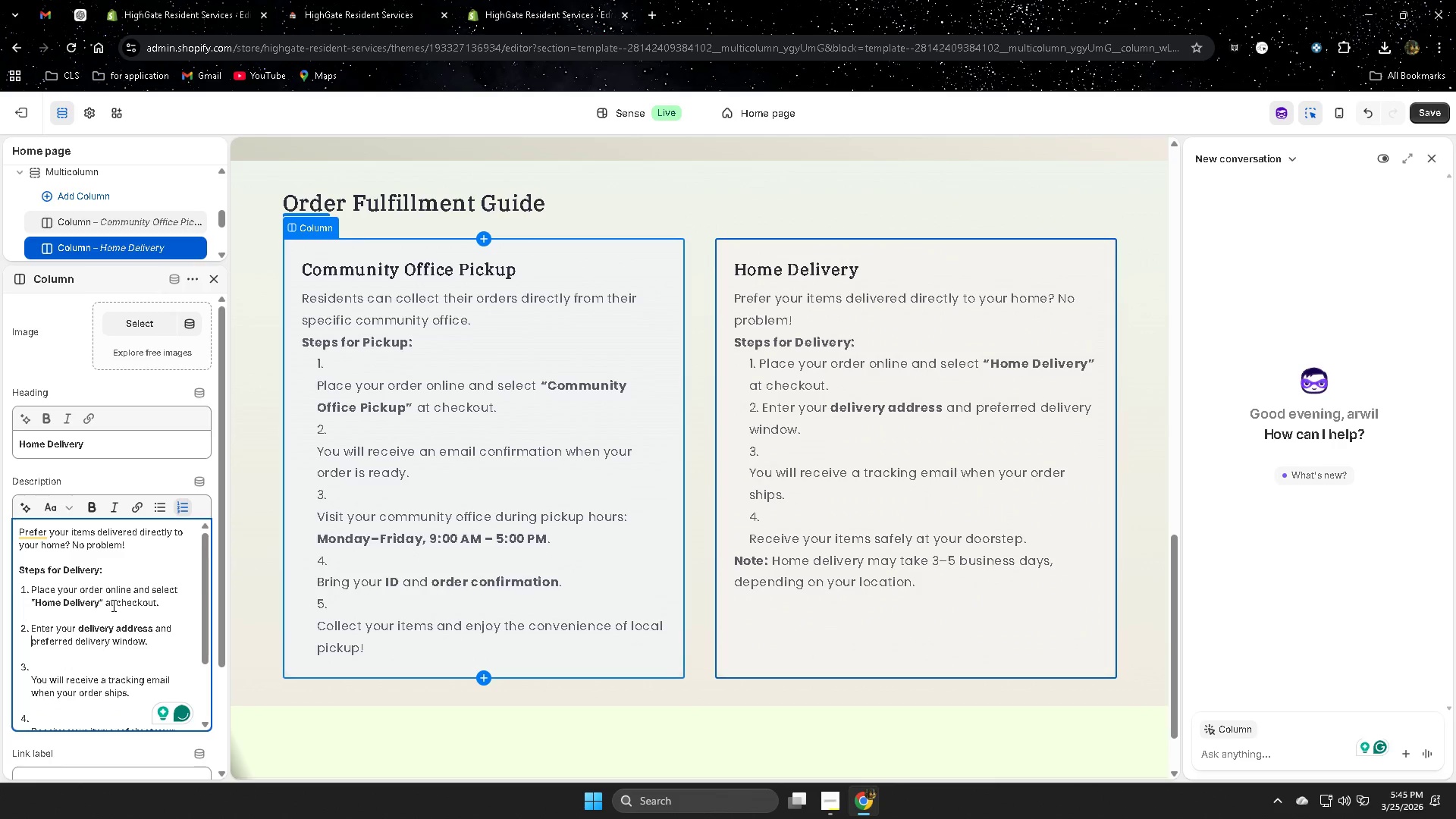 
key(ArrowDown)
 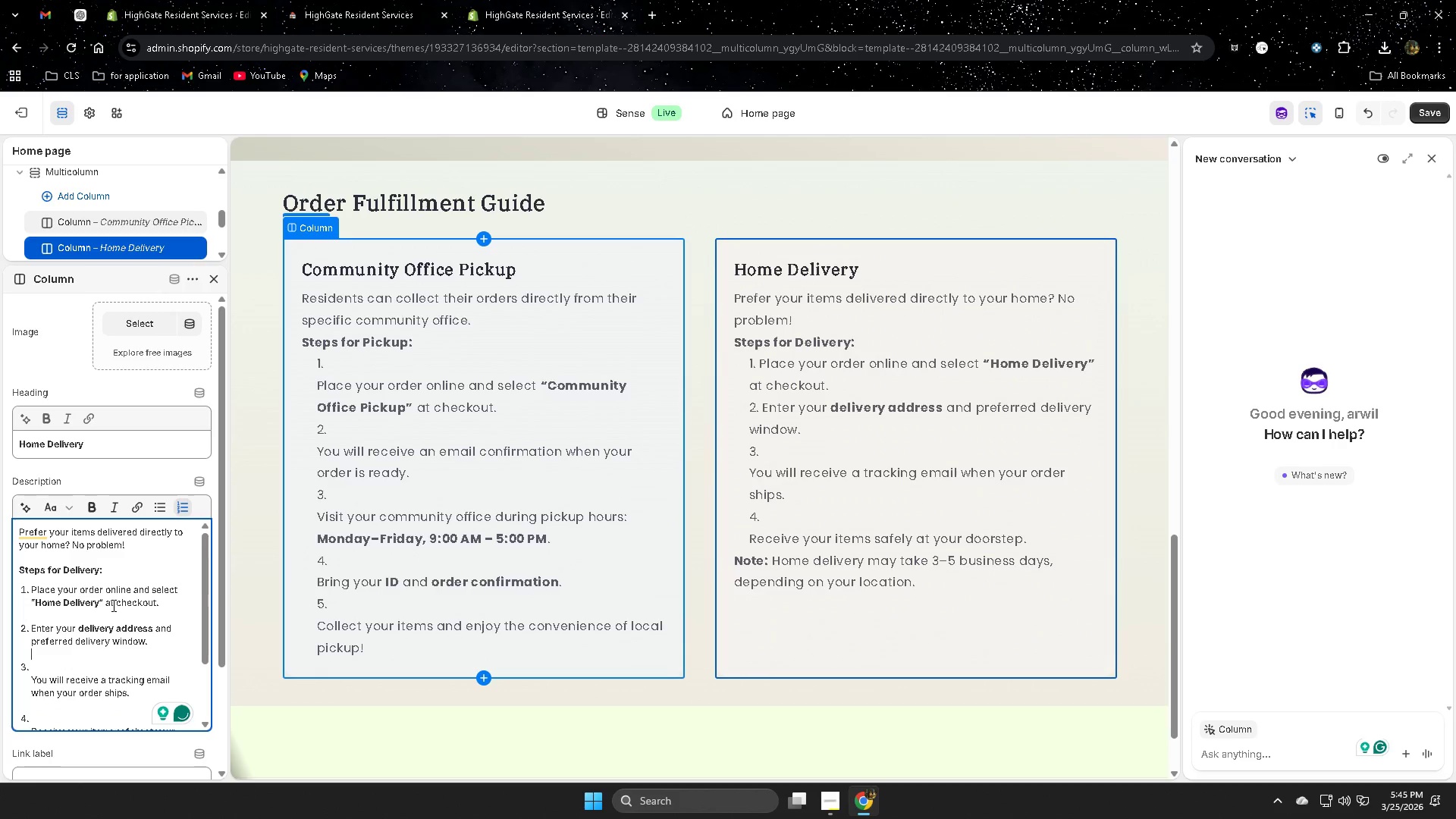 
key(ArrowDown)
 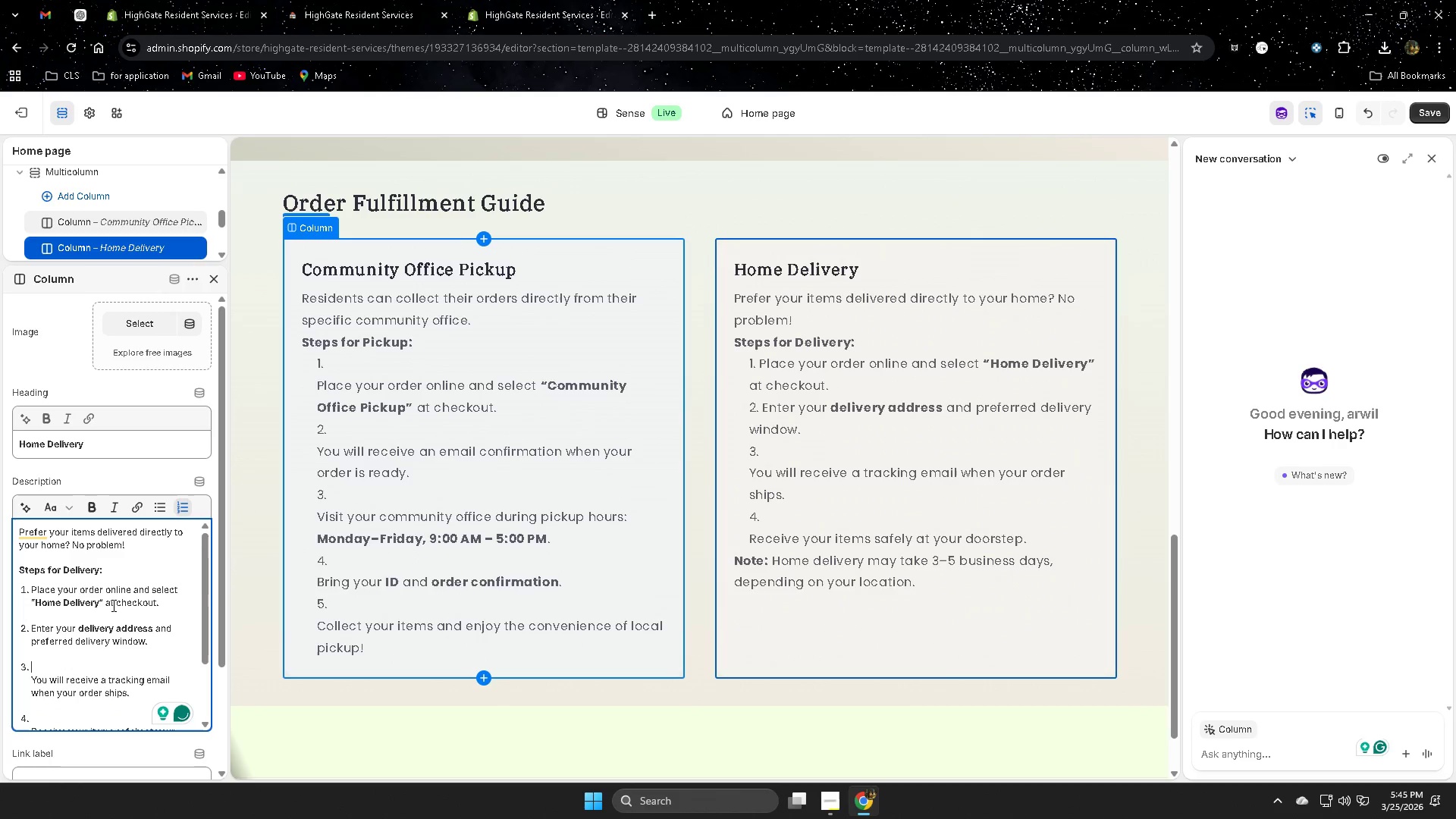 
key(ArrowDown)
 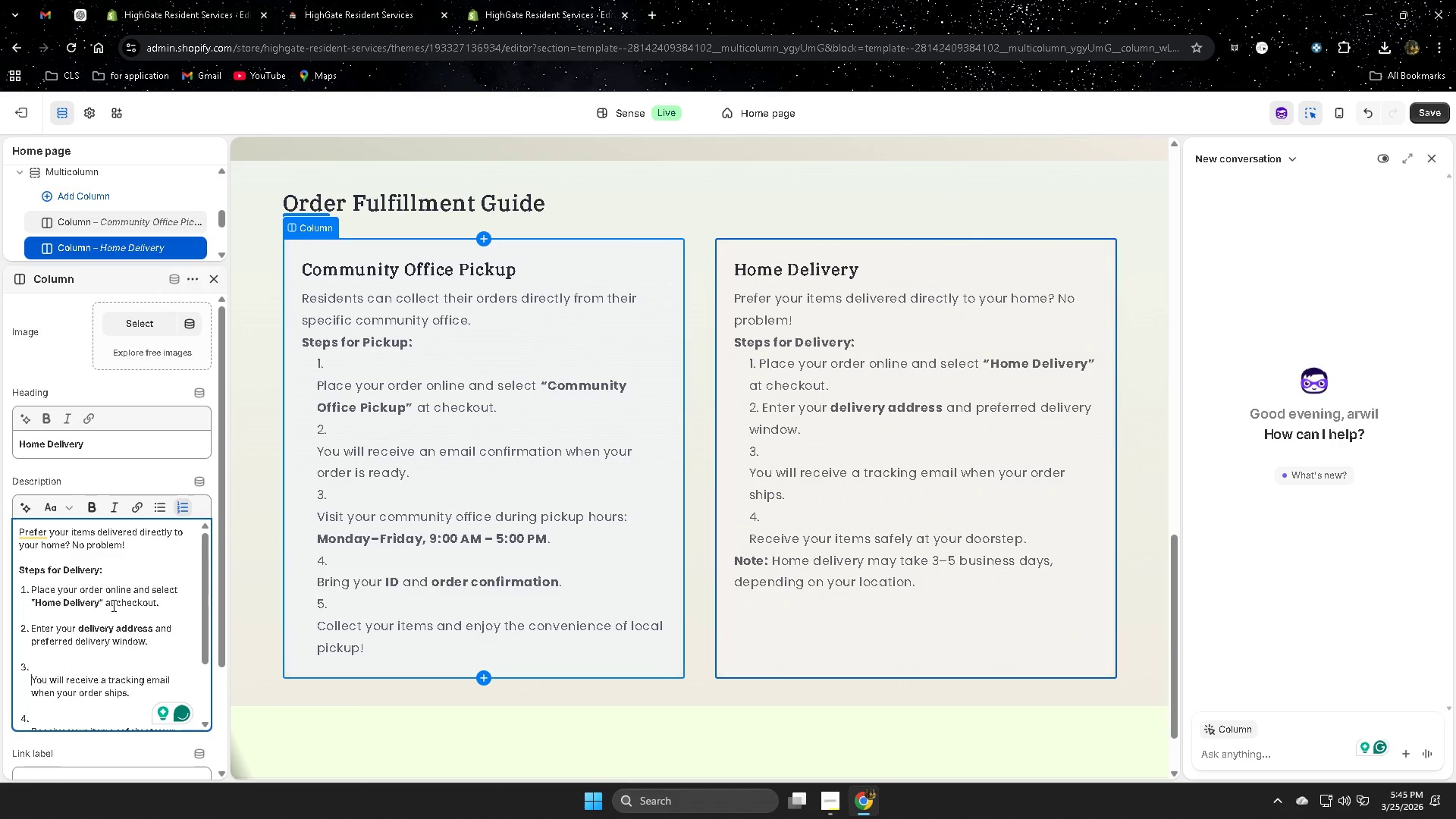 
key(Backspace)
 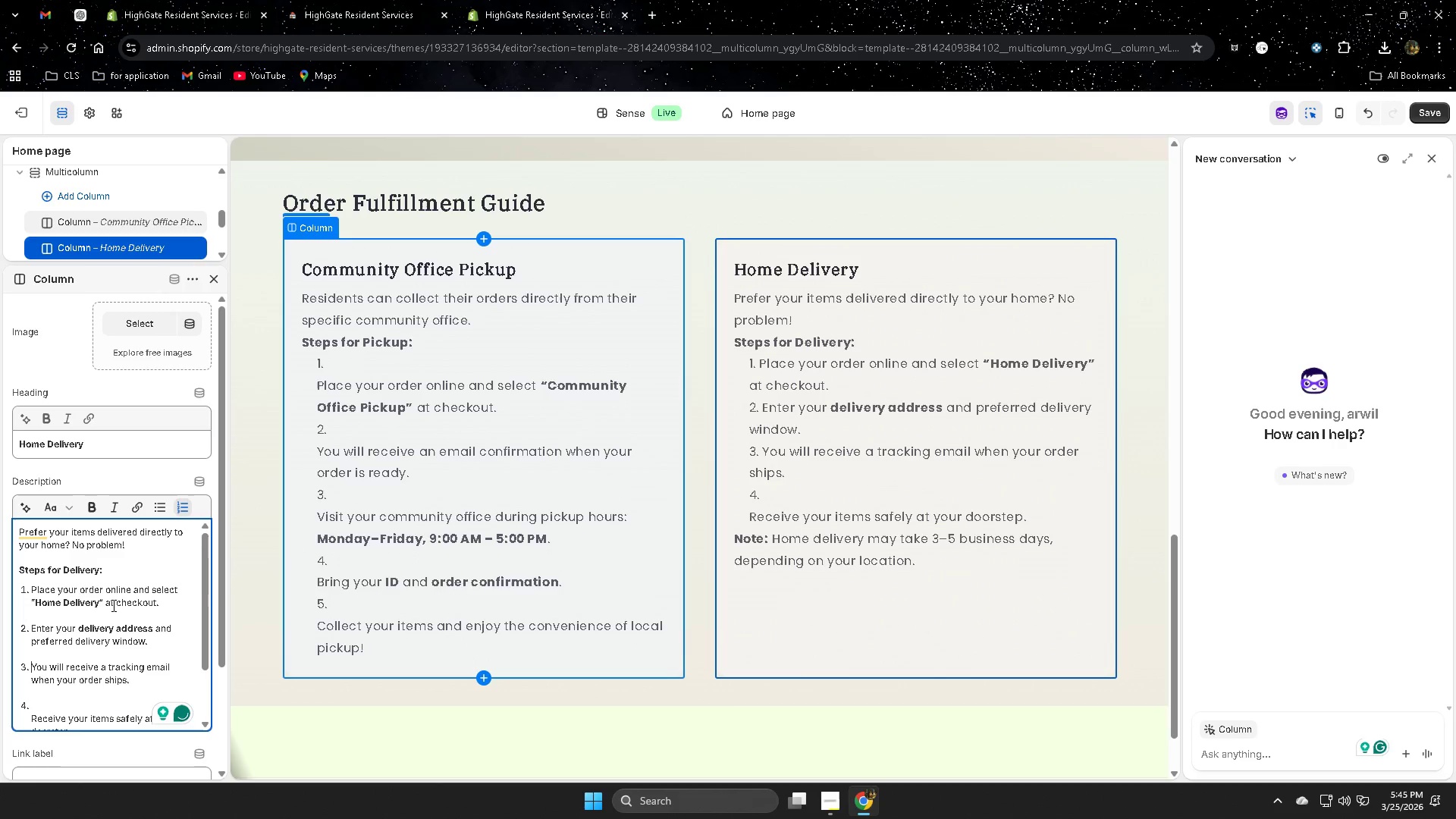 
key(ArrowDown)
 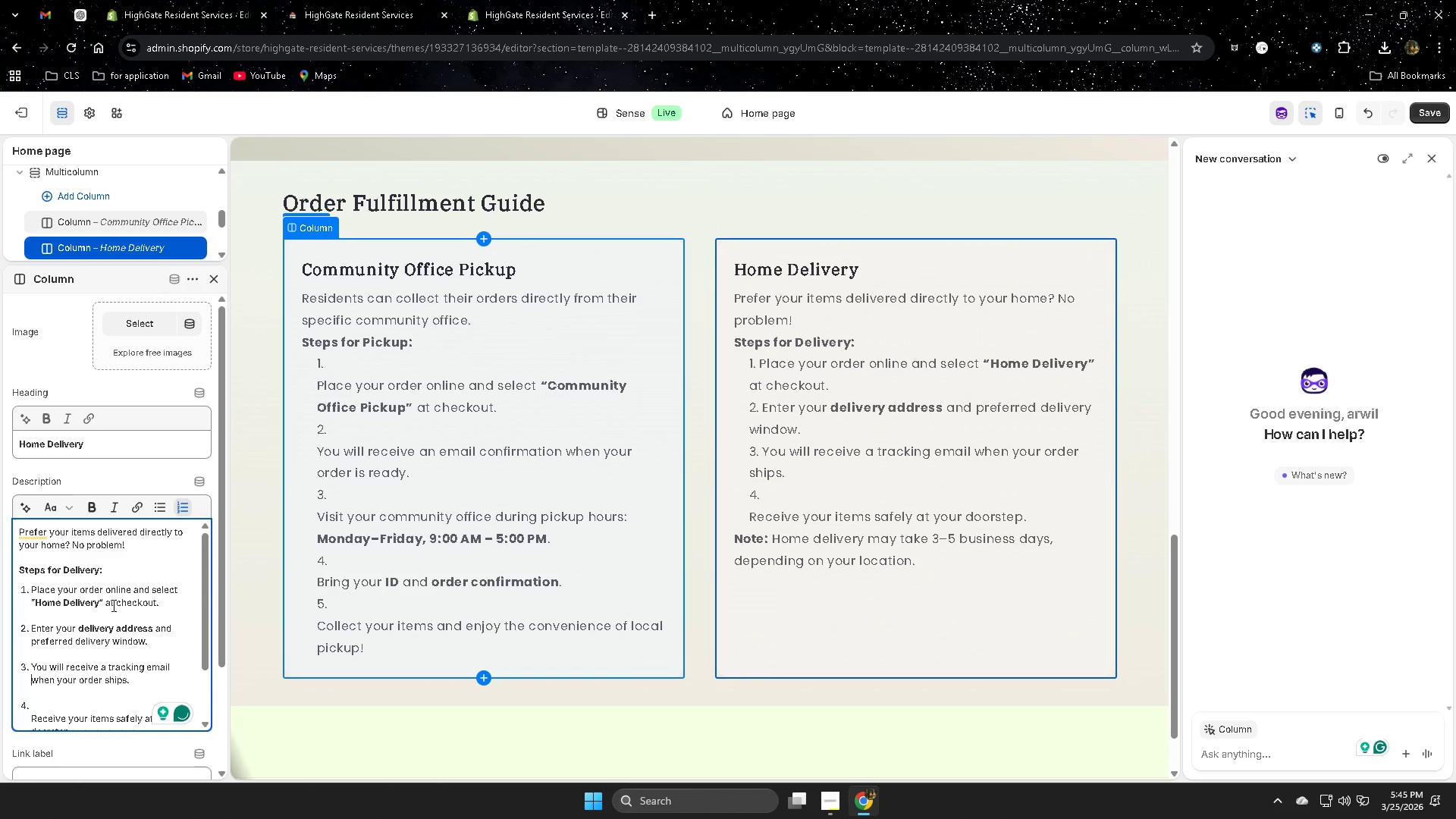 
key(ArrowDown)
 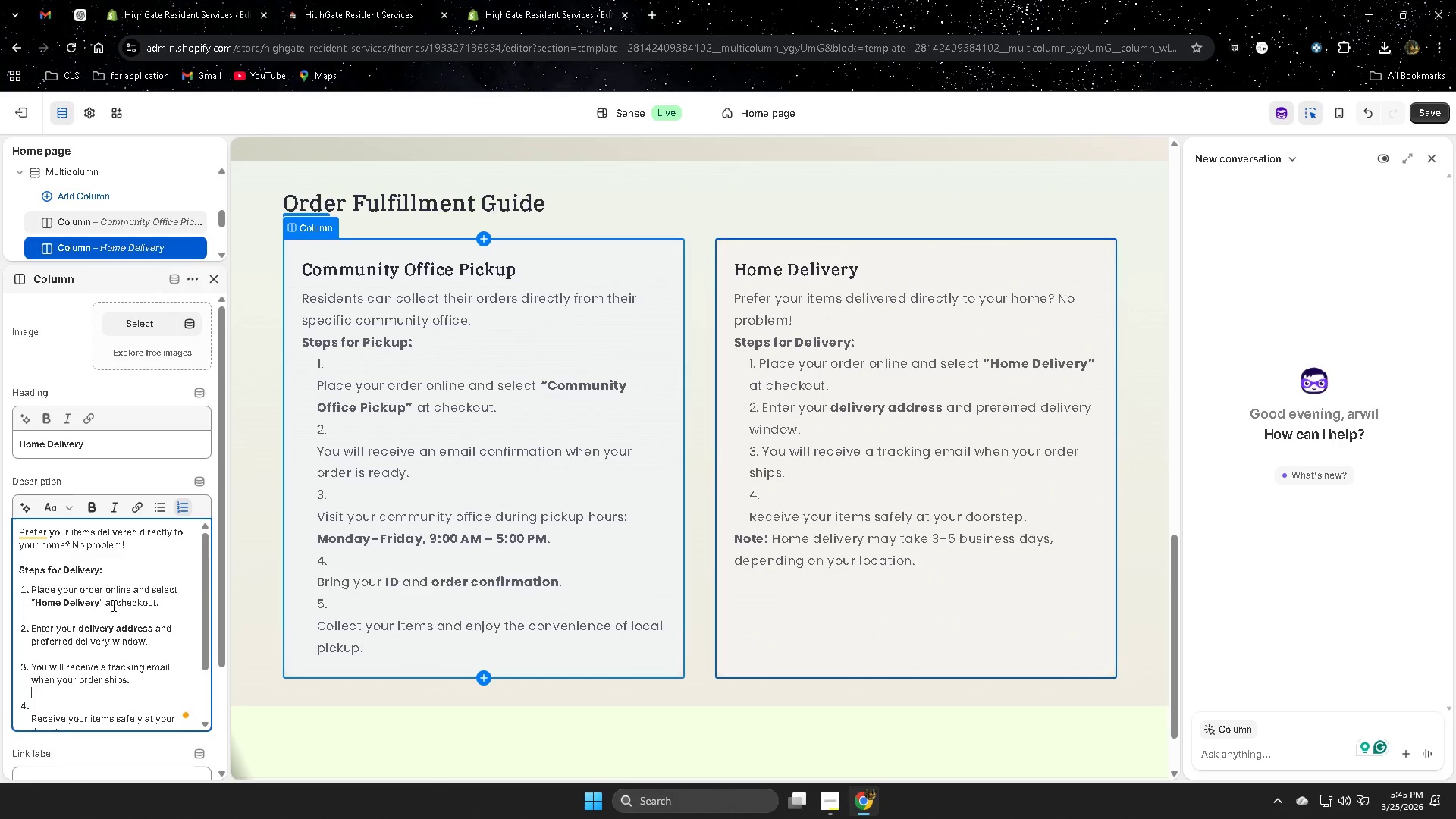 
key(ArrowDown)
 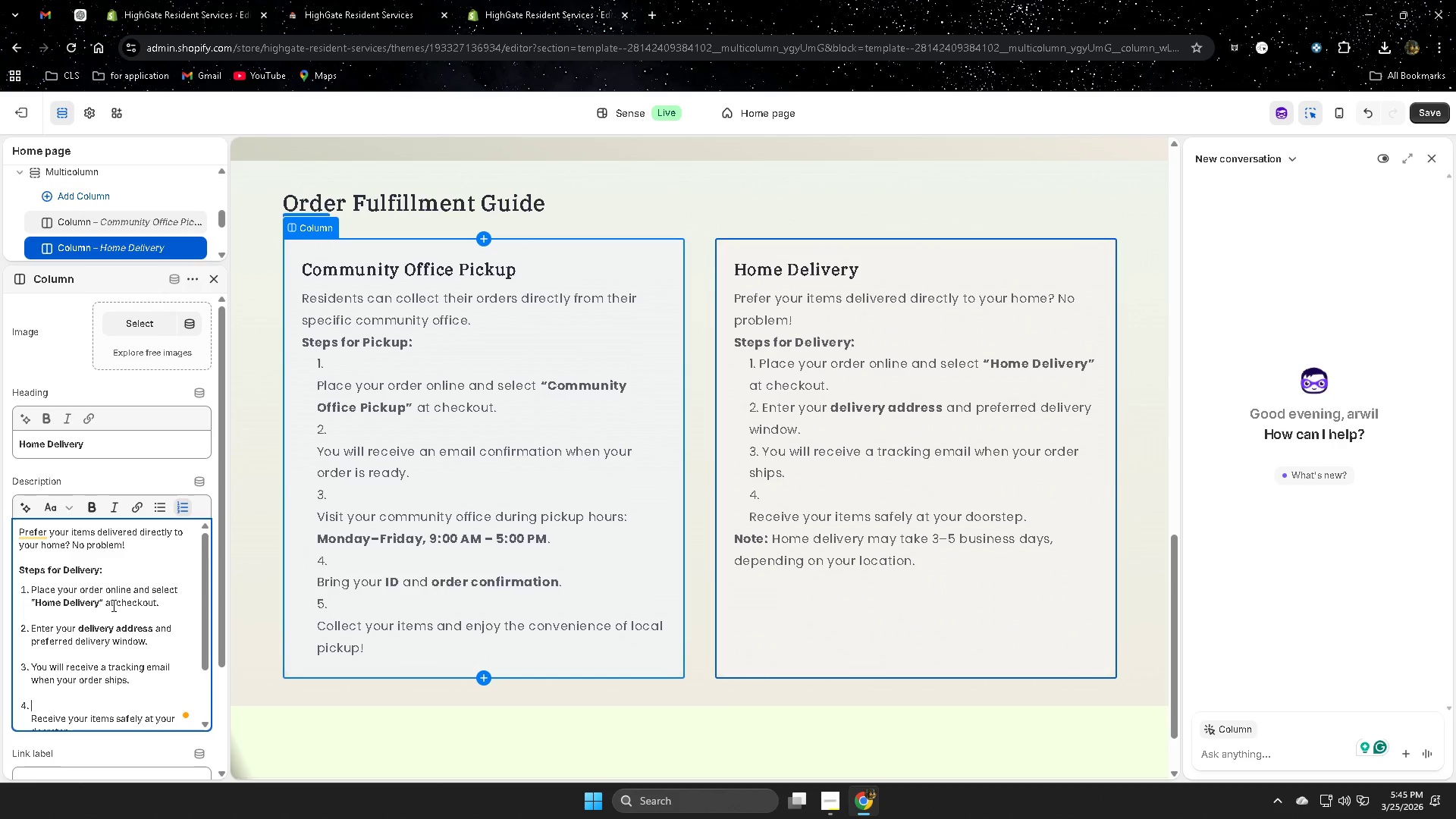 
key(ArrowDown)
 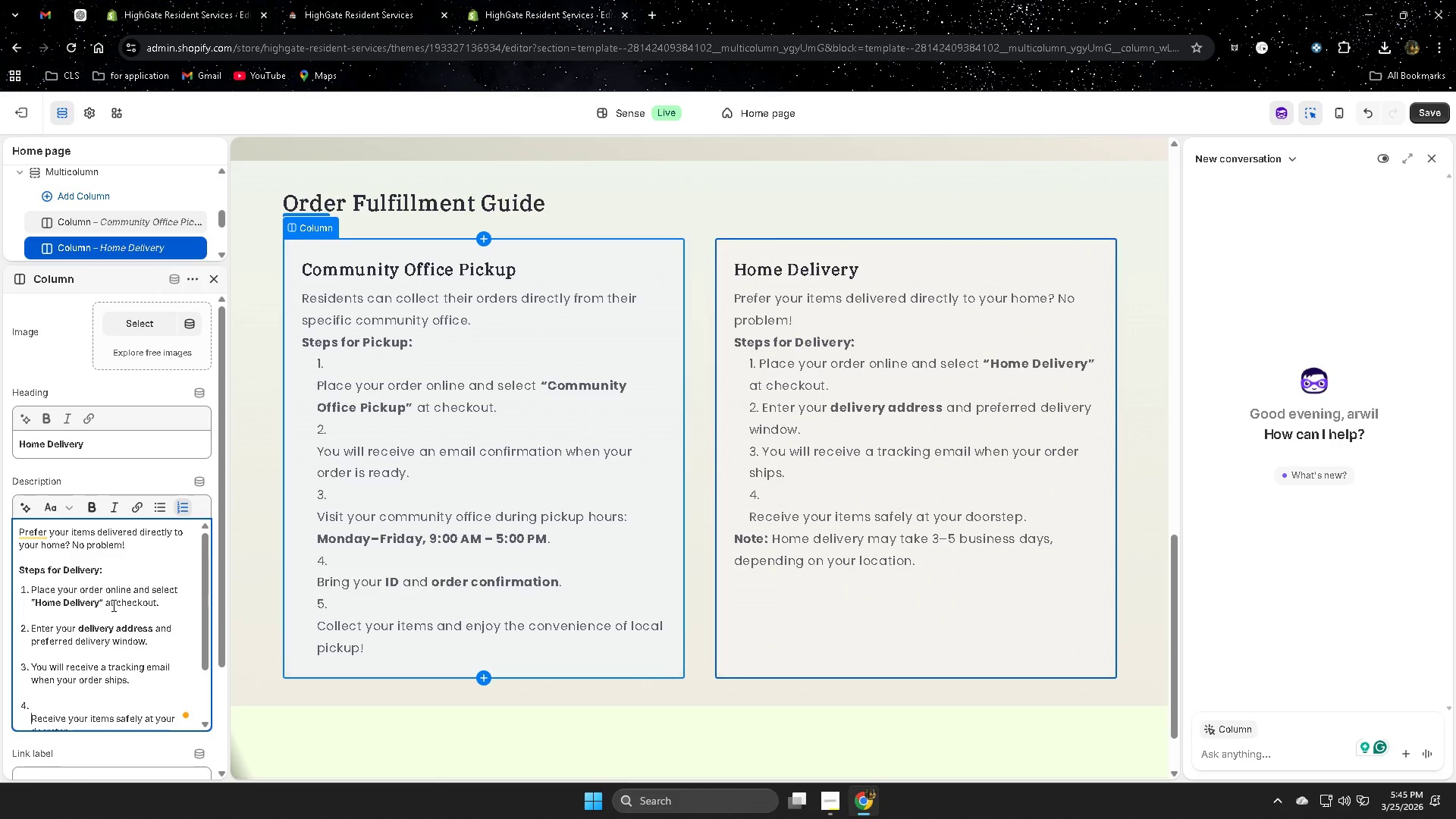 
key(Backspace)
 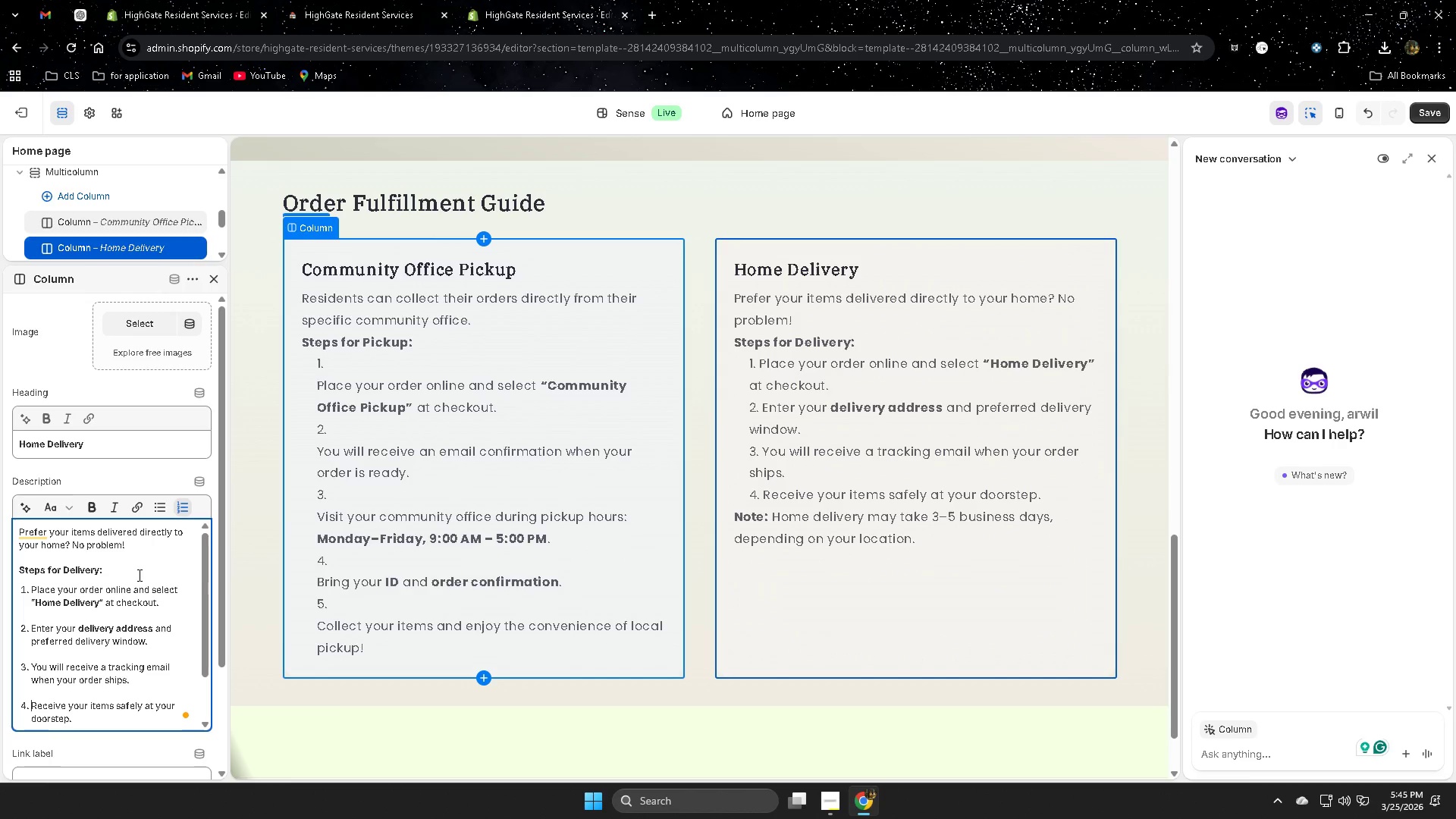 
scroll: coordinate [140, 599], scroll_direction: down, amount: 2.0
 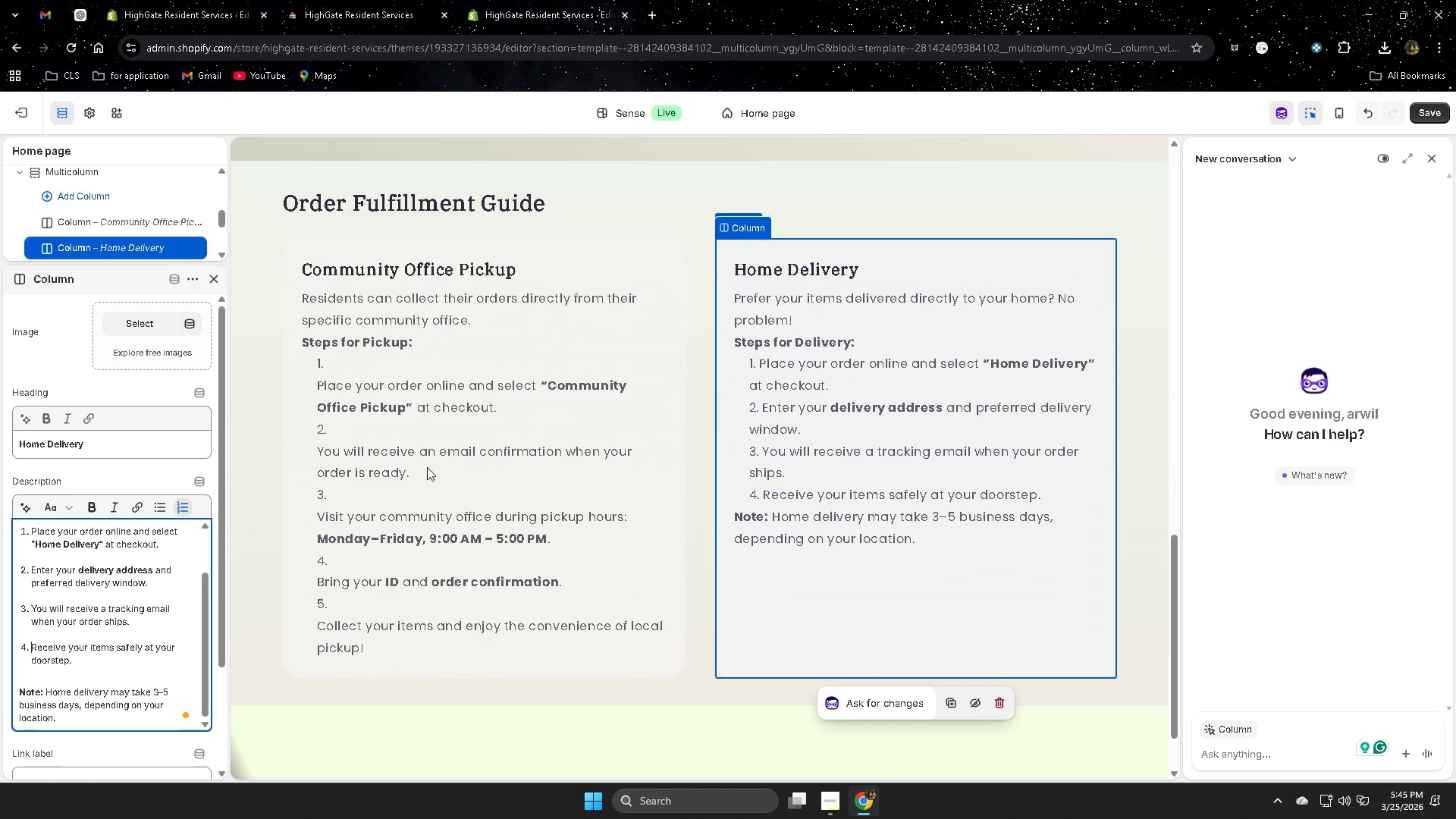 
left_click([390, 438])
 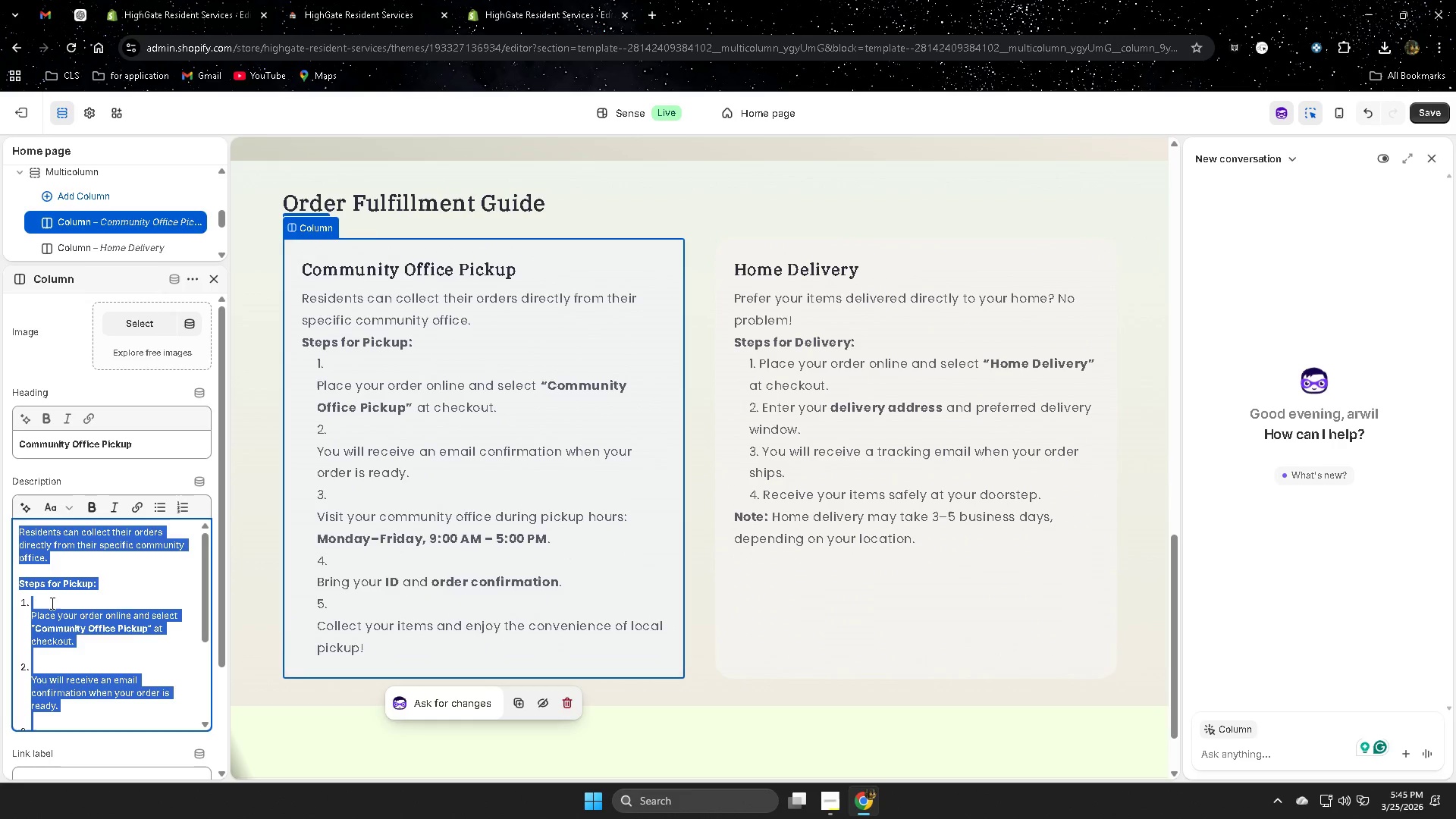 
left_click([55, 600])
 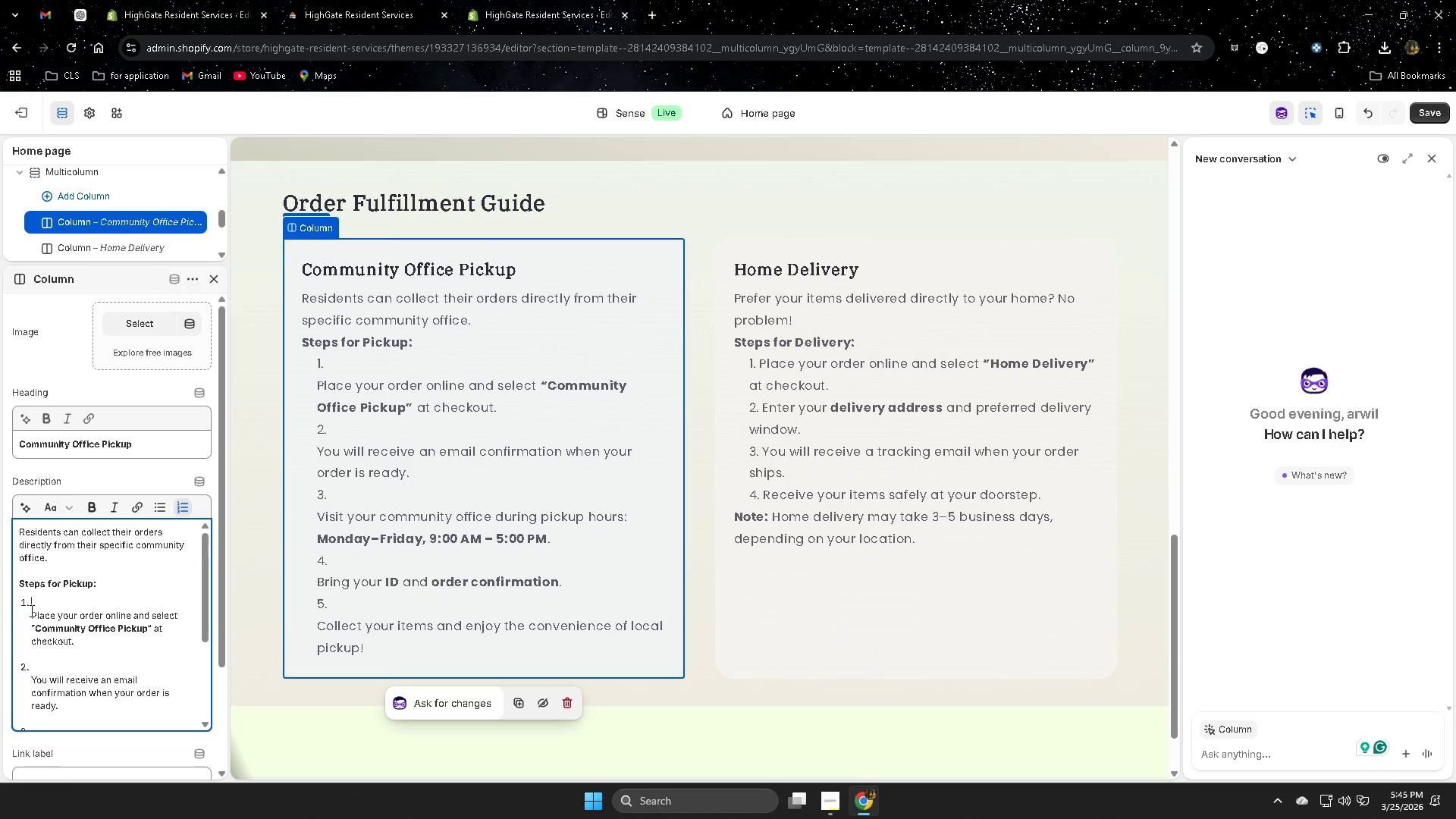 
left_click([30, 613])
 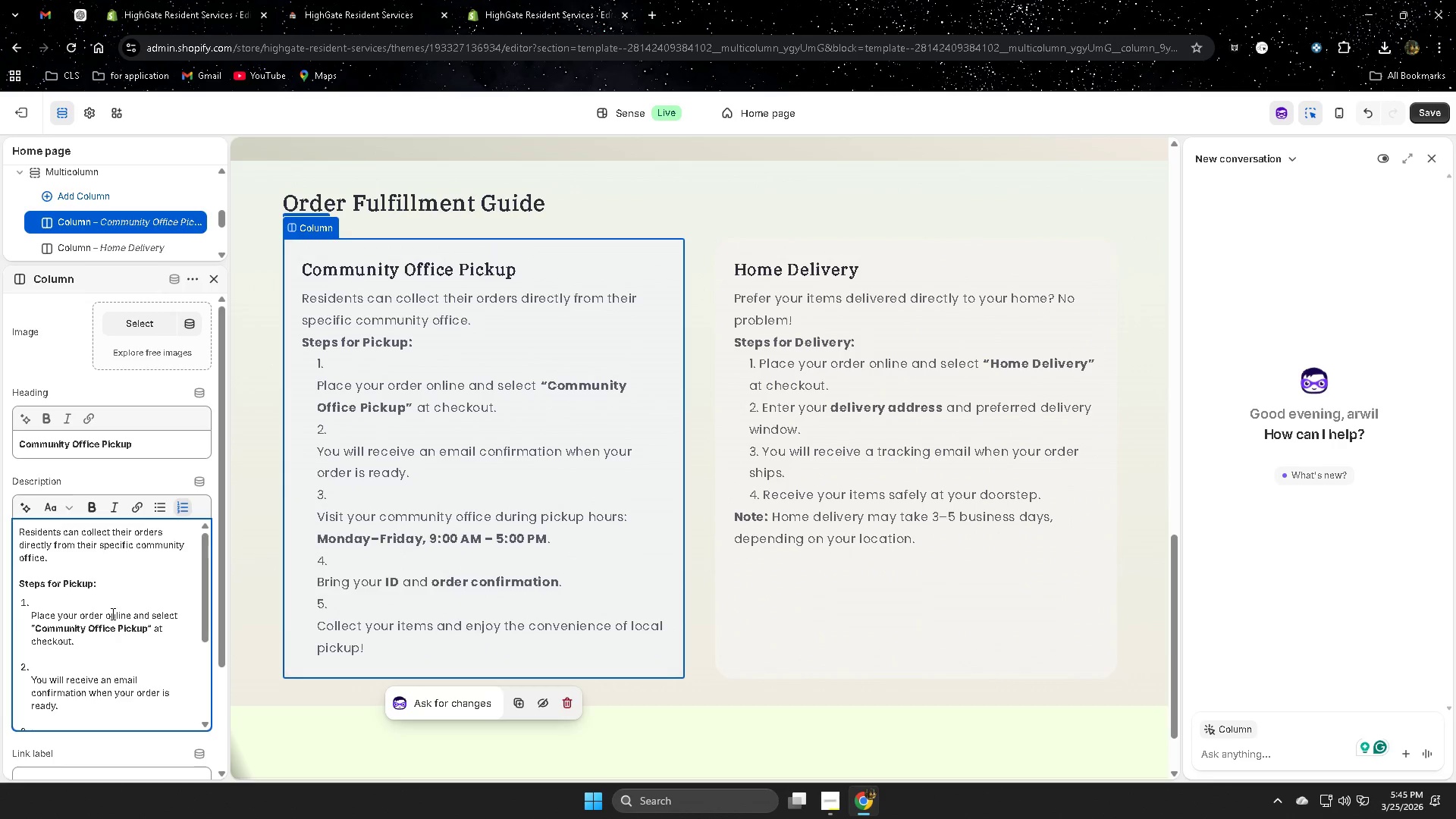 
key(Backspace)
 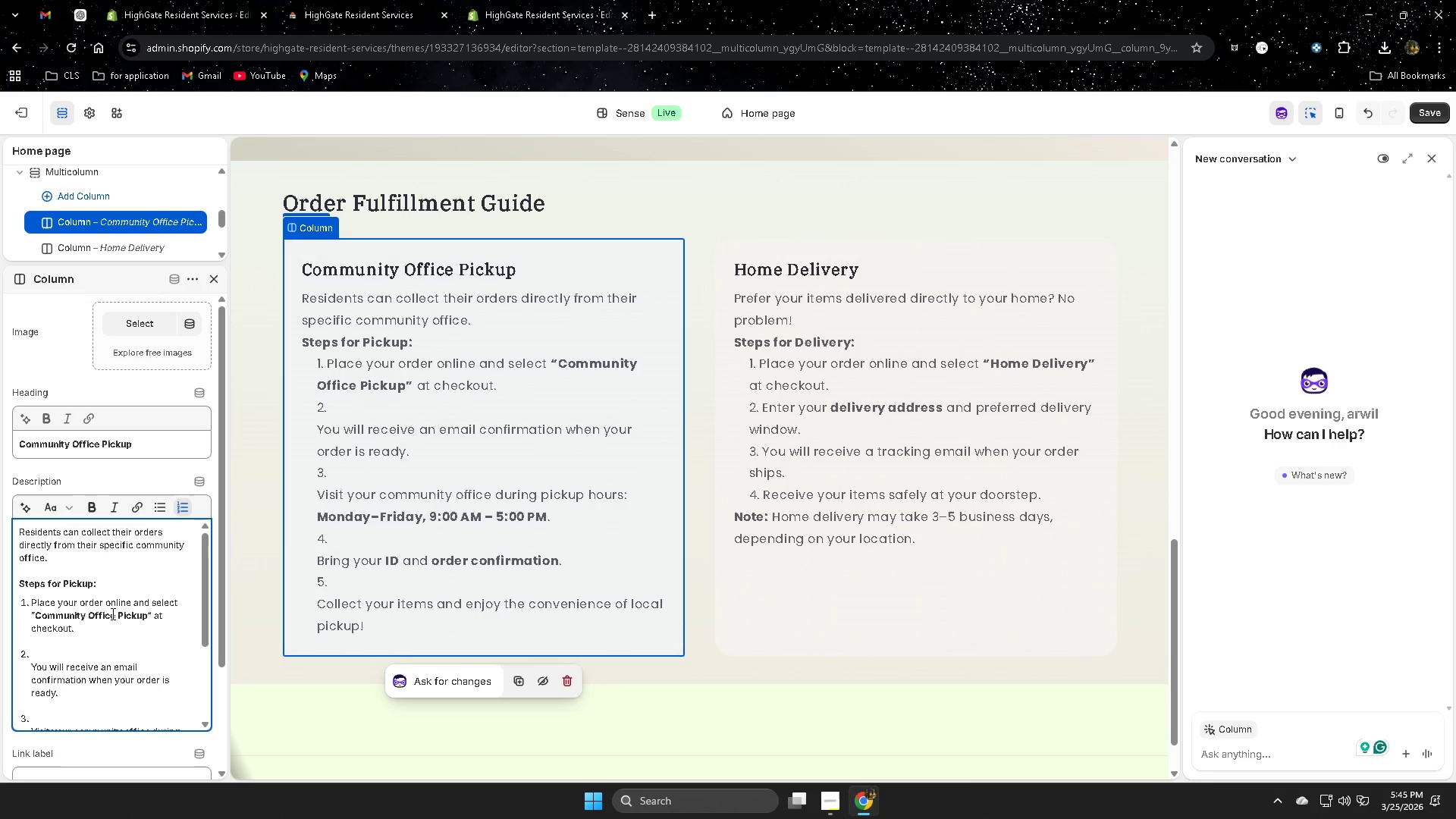 
key(ArrowDown)
 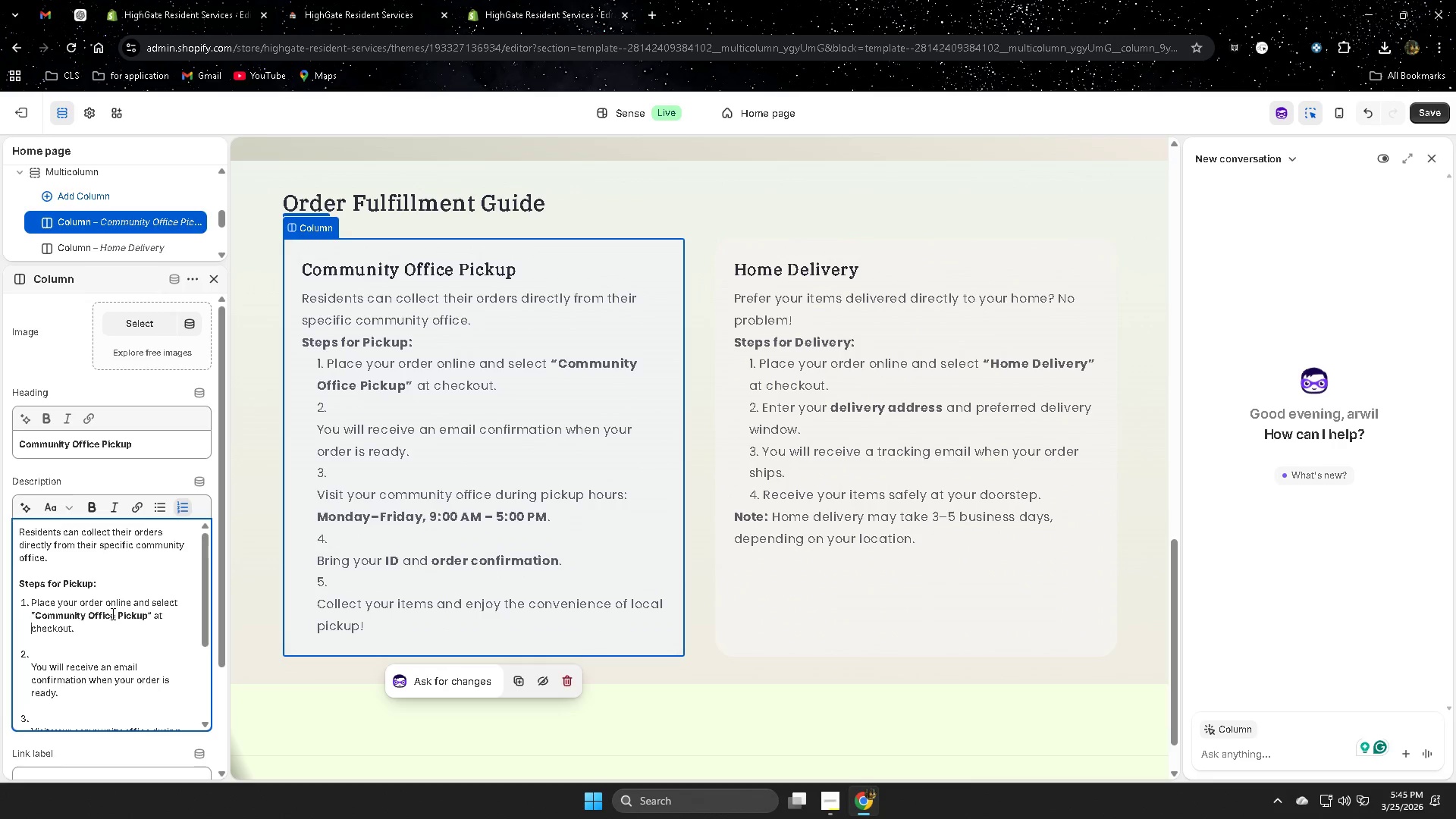 
key(ArrowDown)
 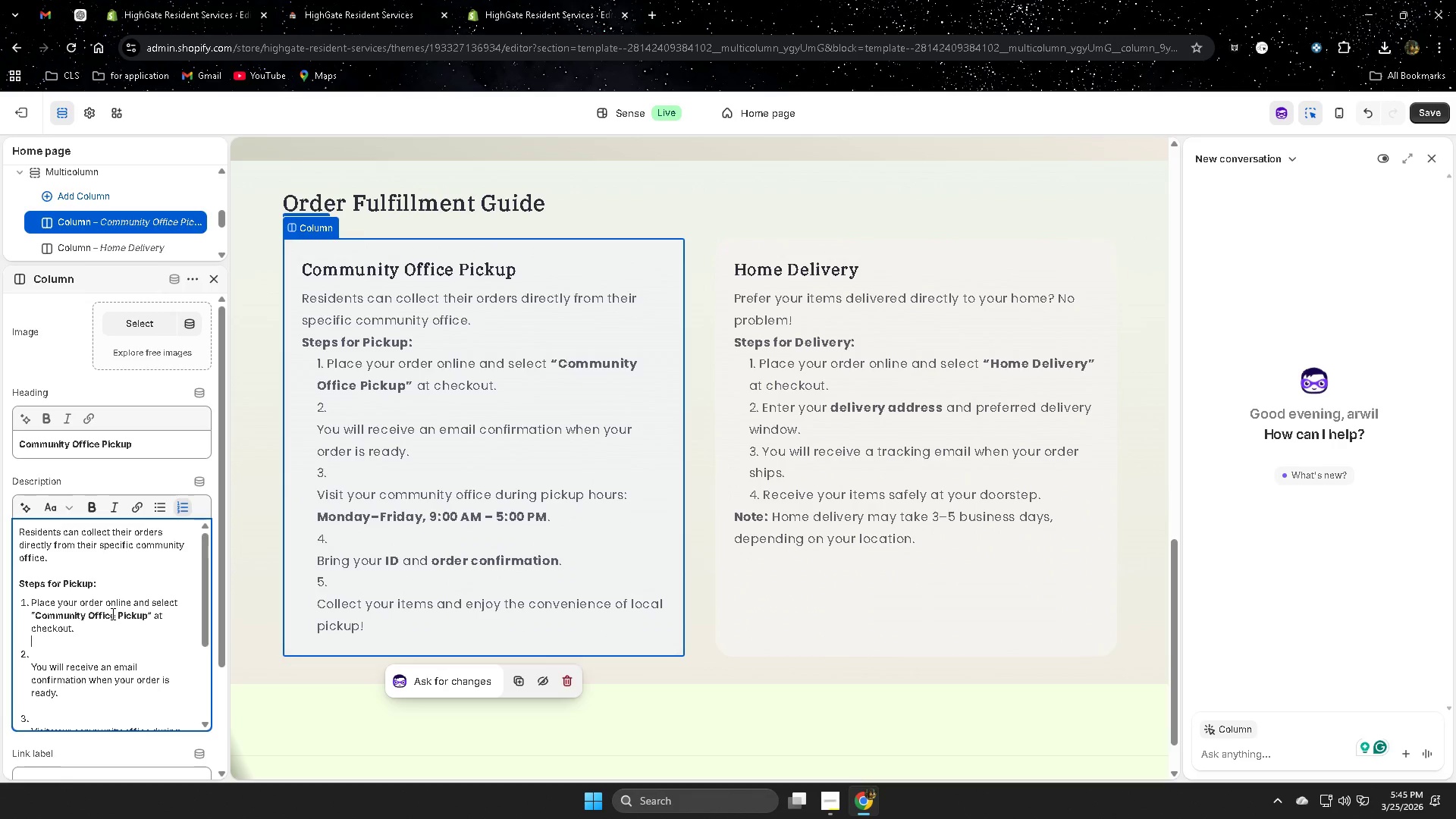 
key(ArrowDown)
 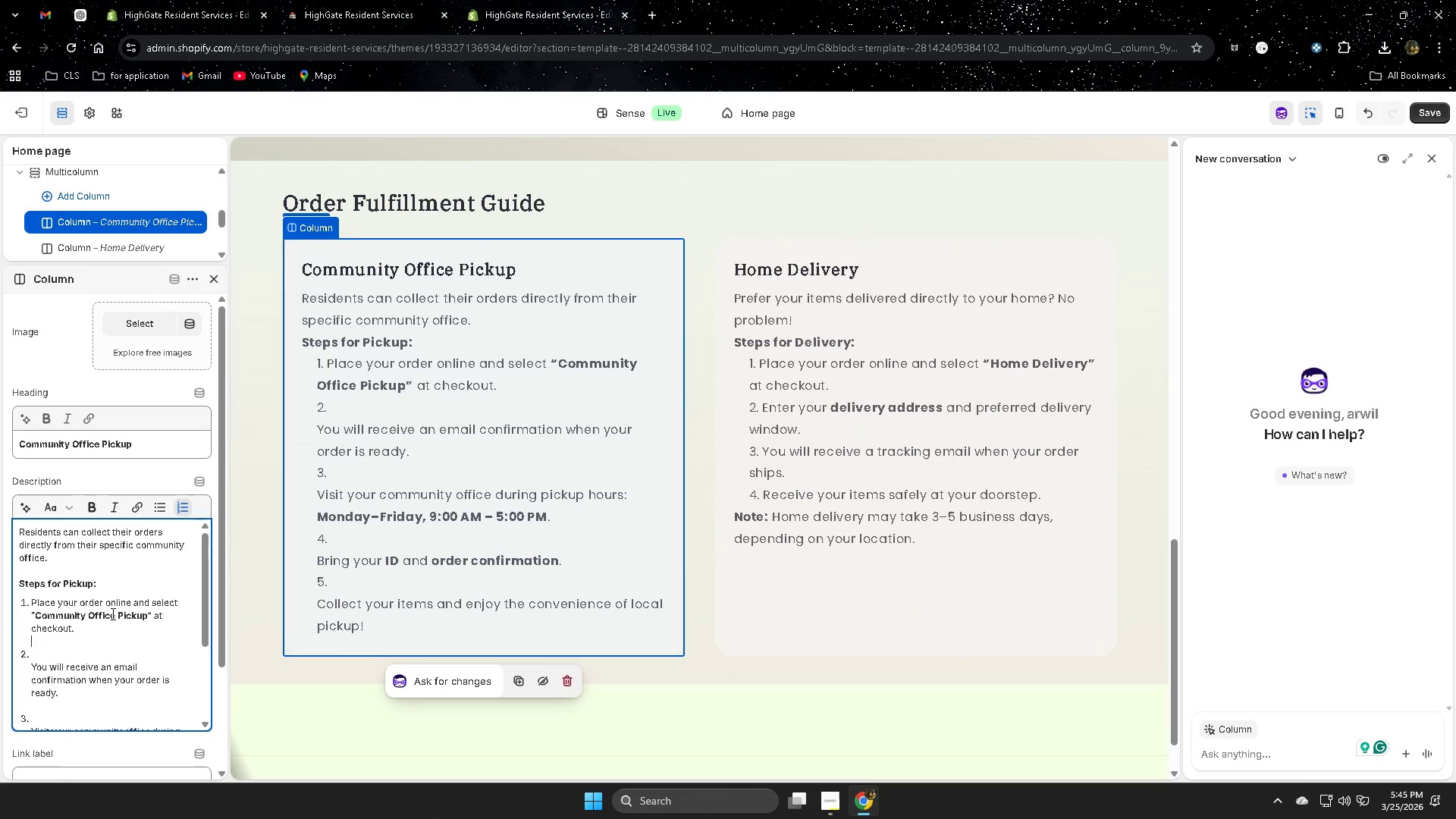 
key(ArrowDown)
 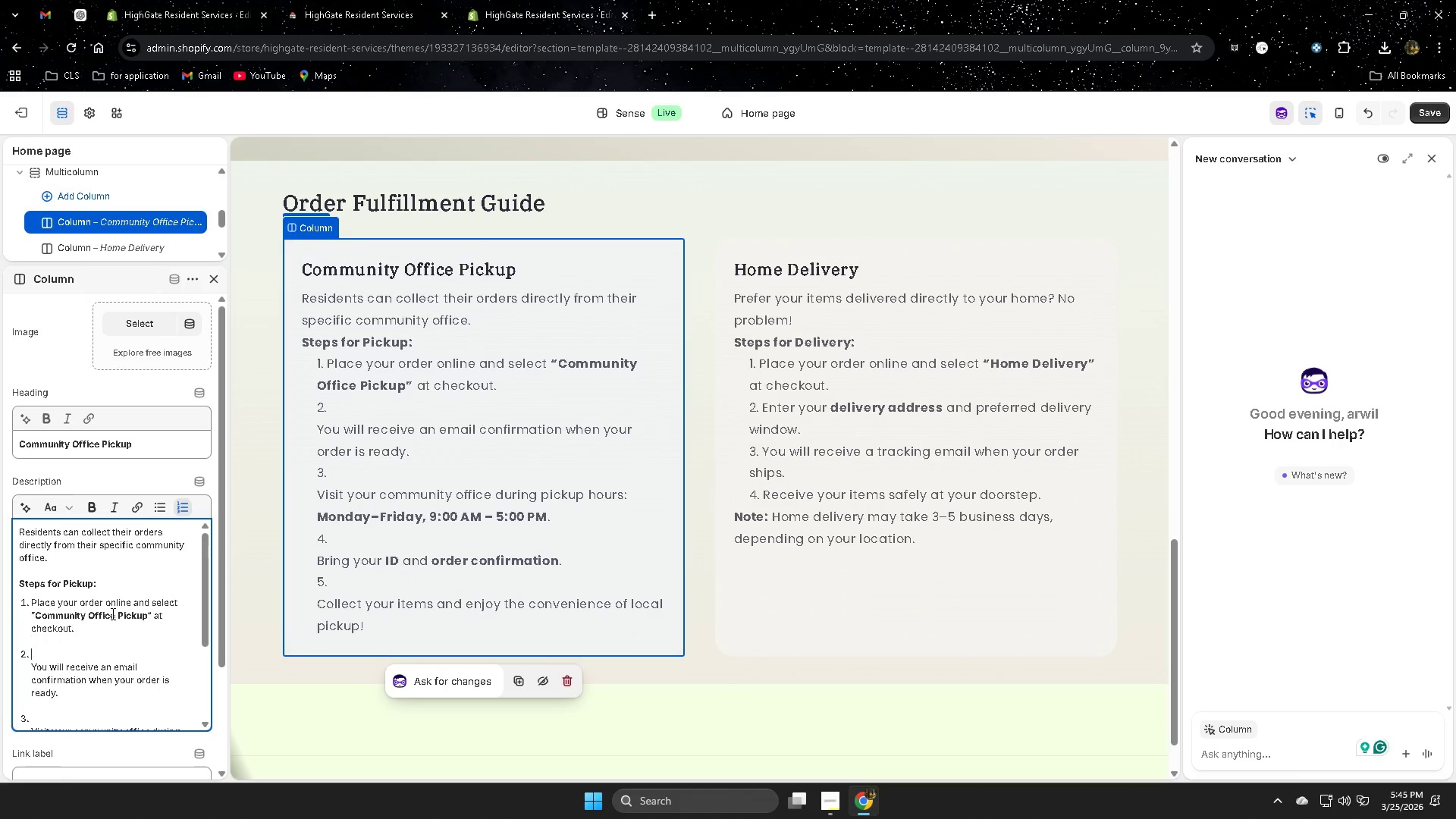 
key(ArrowDown)
 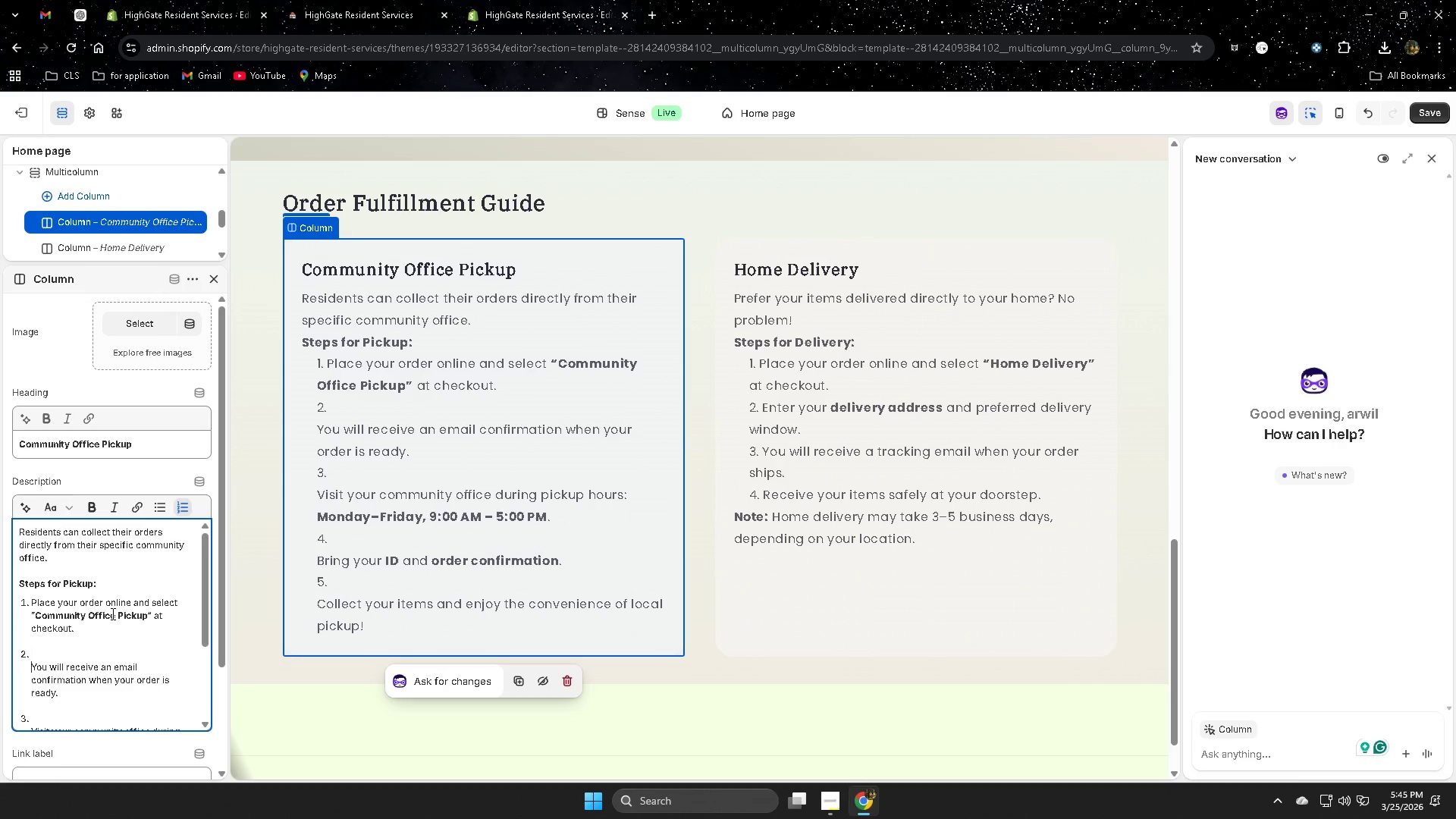 
key(Backspace)
 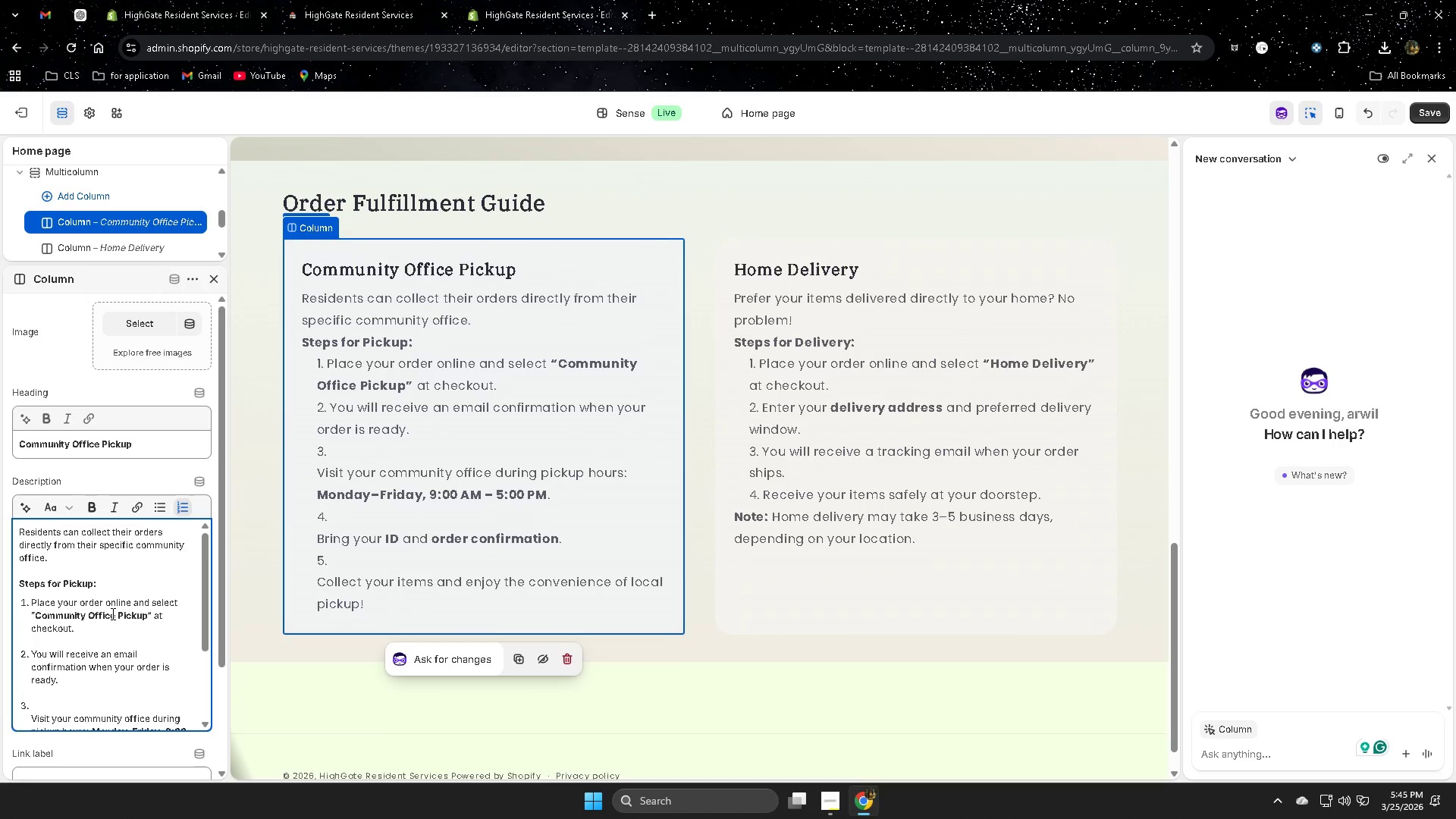 
key(ArrowDown)
 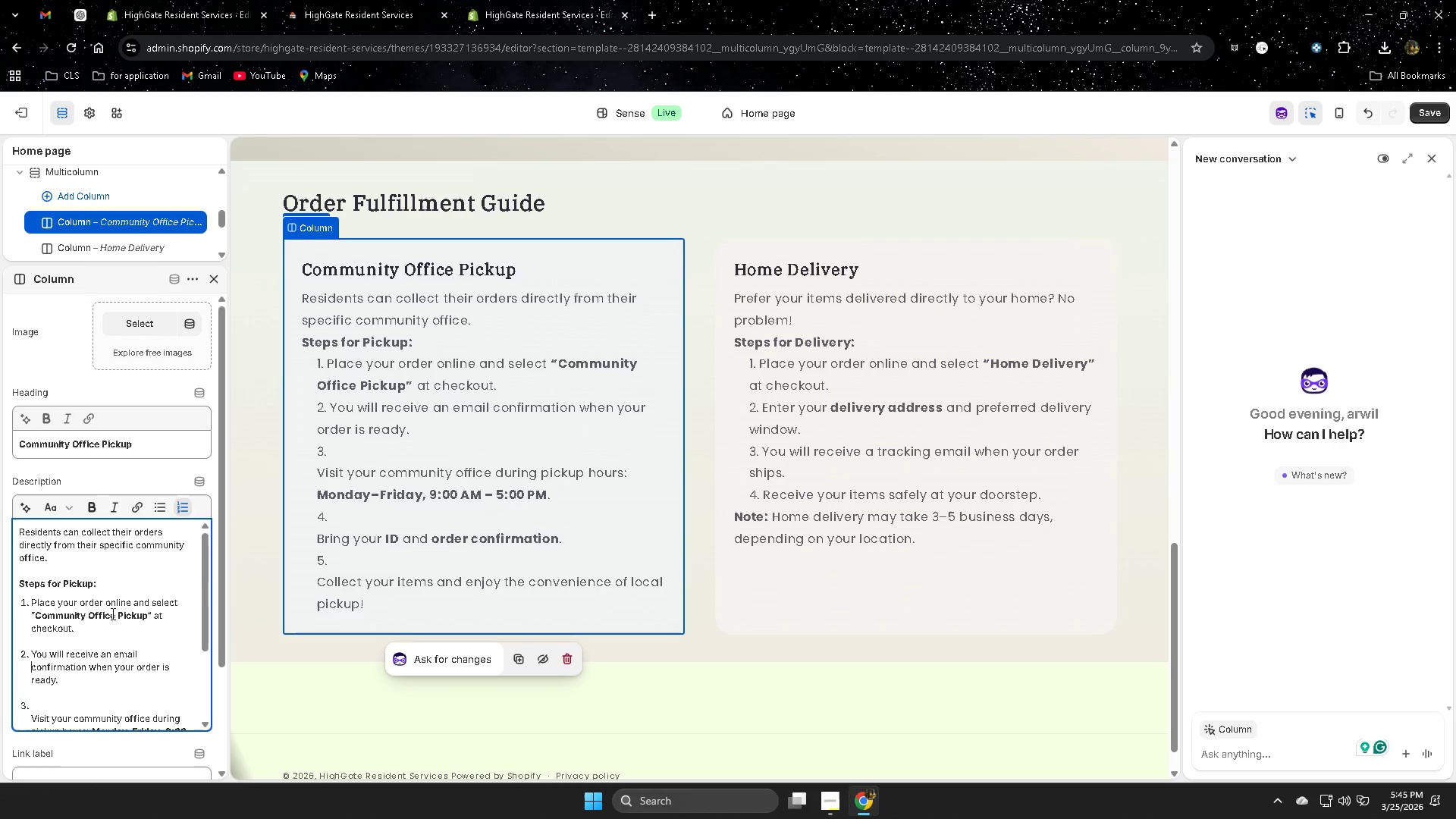 
key(ArrowDown)
 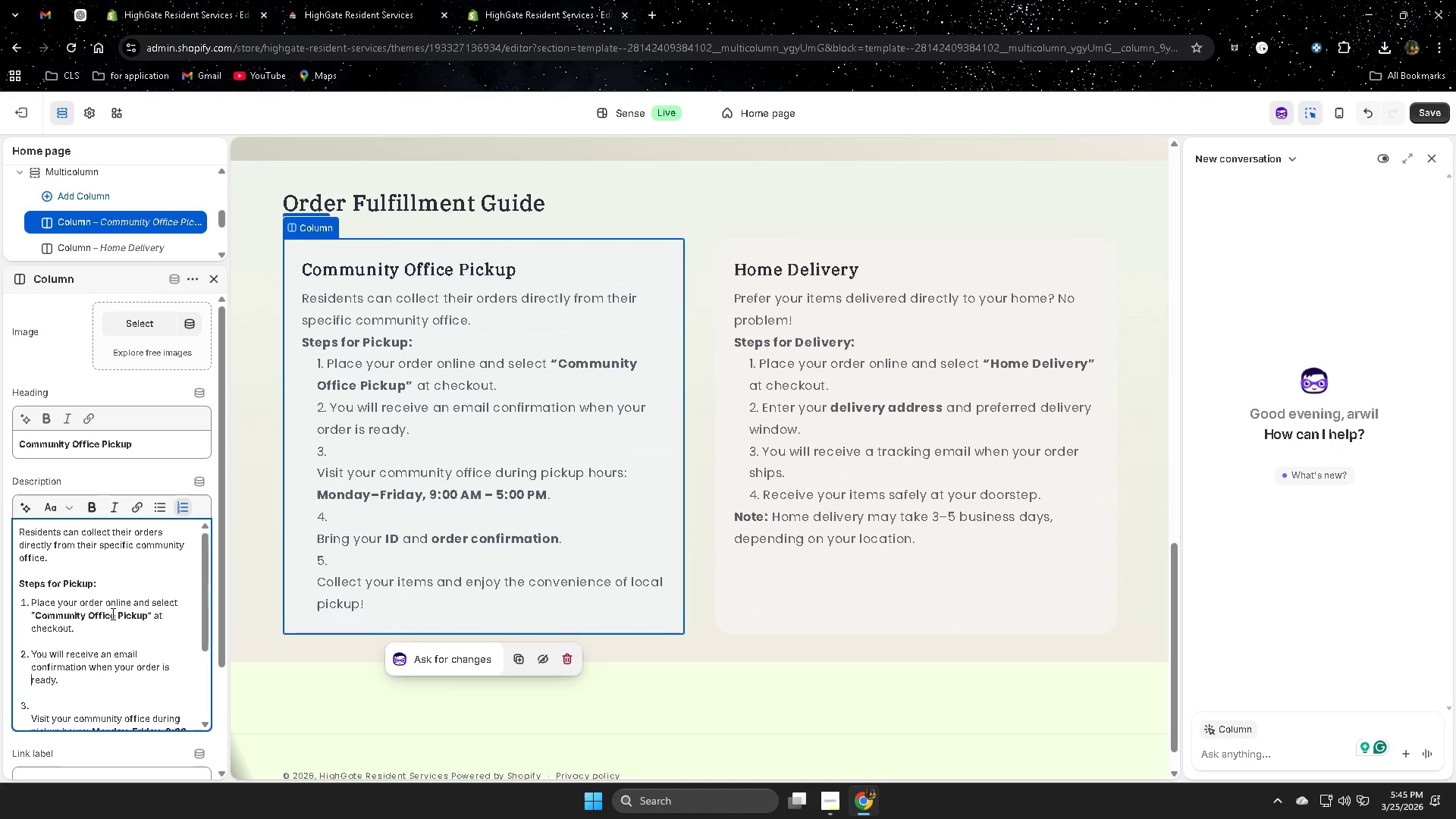 
key(ArrowDown)
 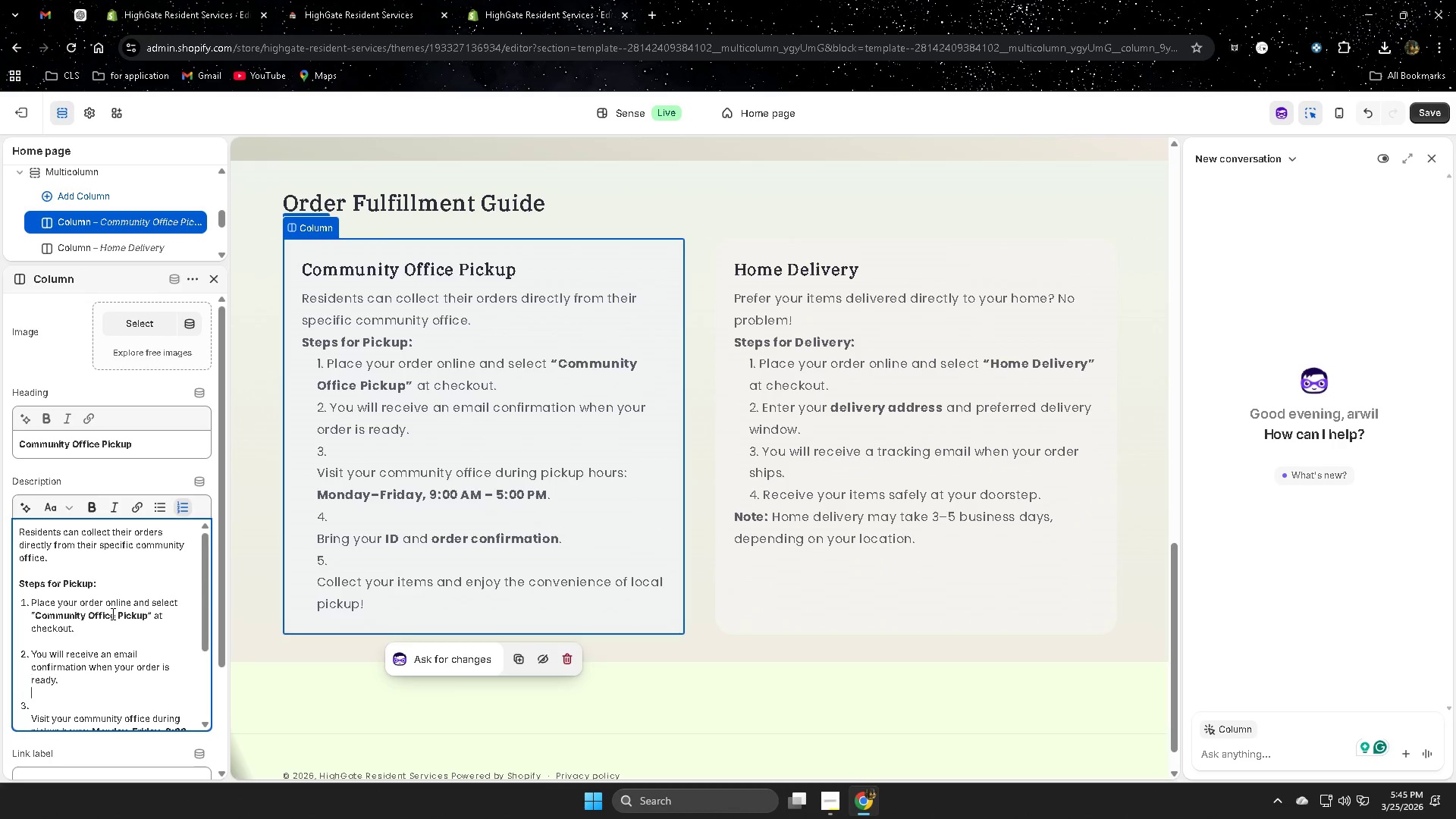 
key(ArrowDown)
 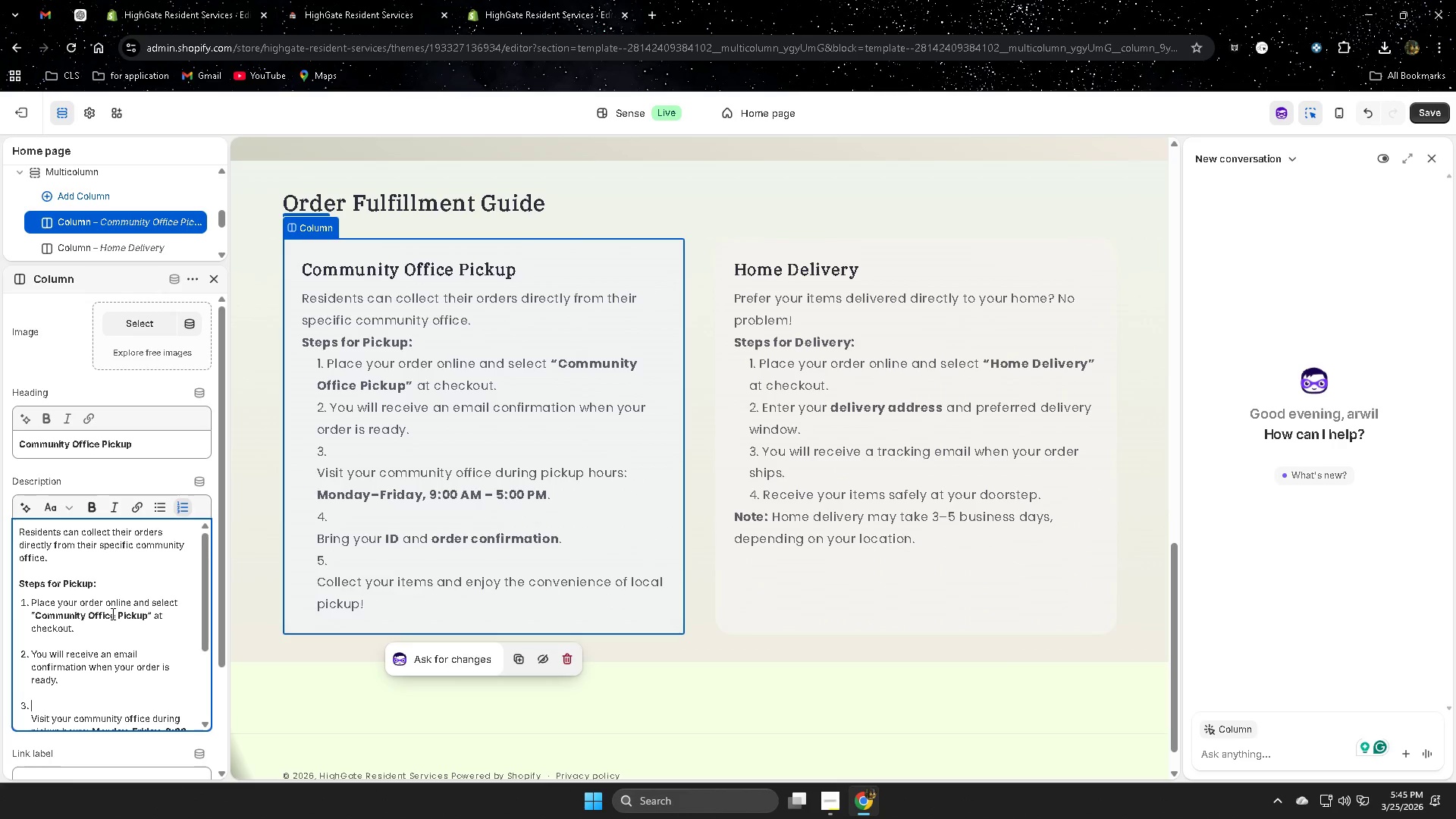 
key(ArrowDown)
 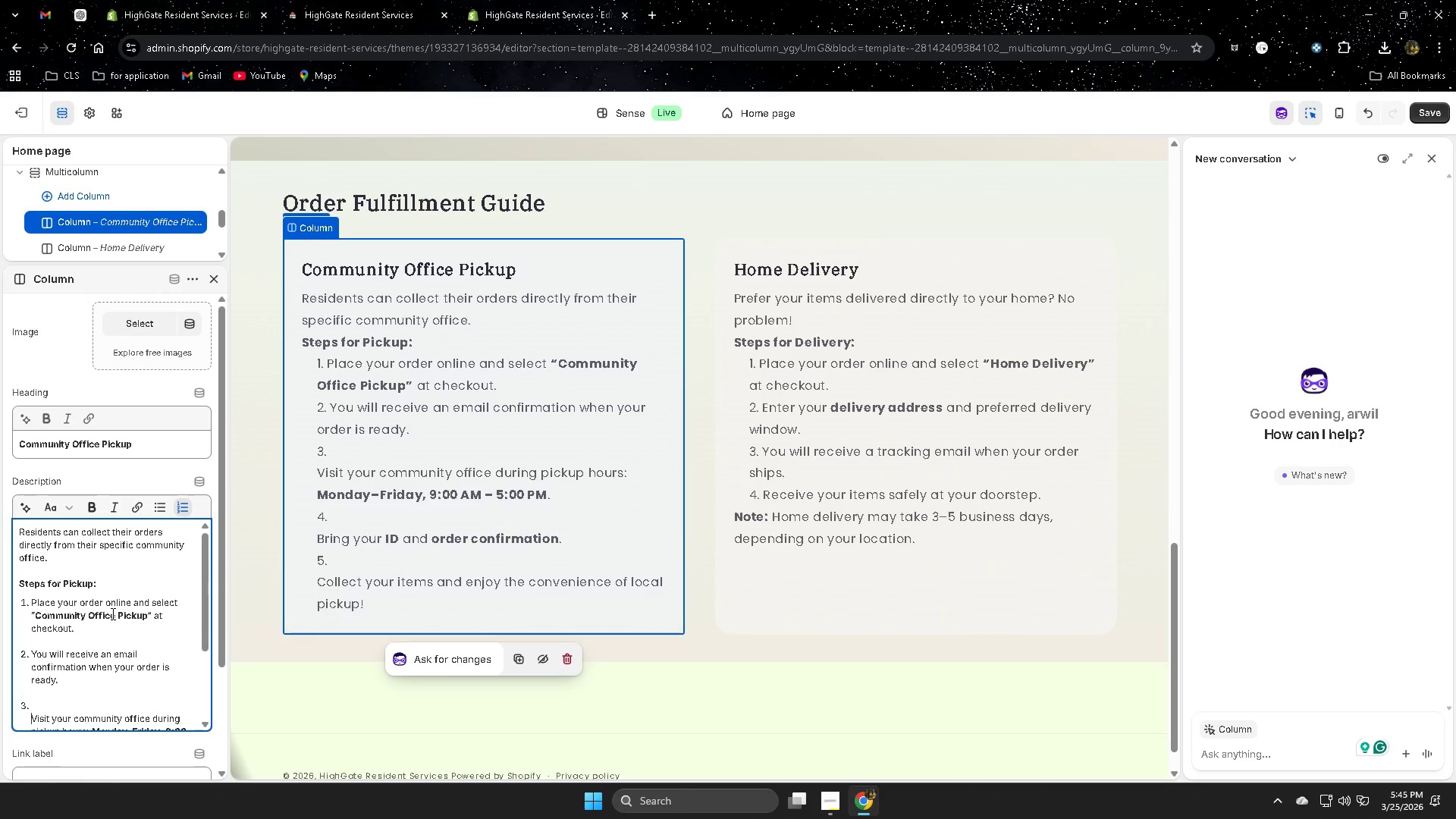 
key(Backspace)
 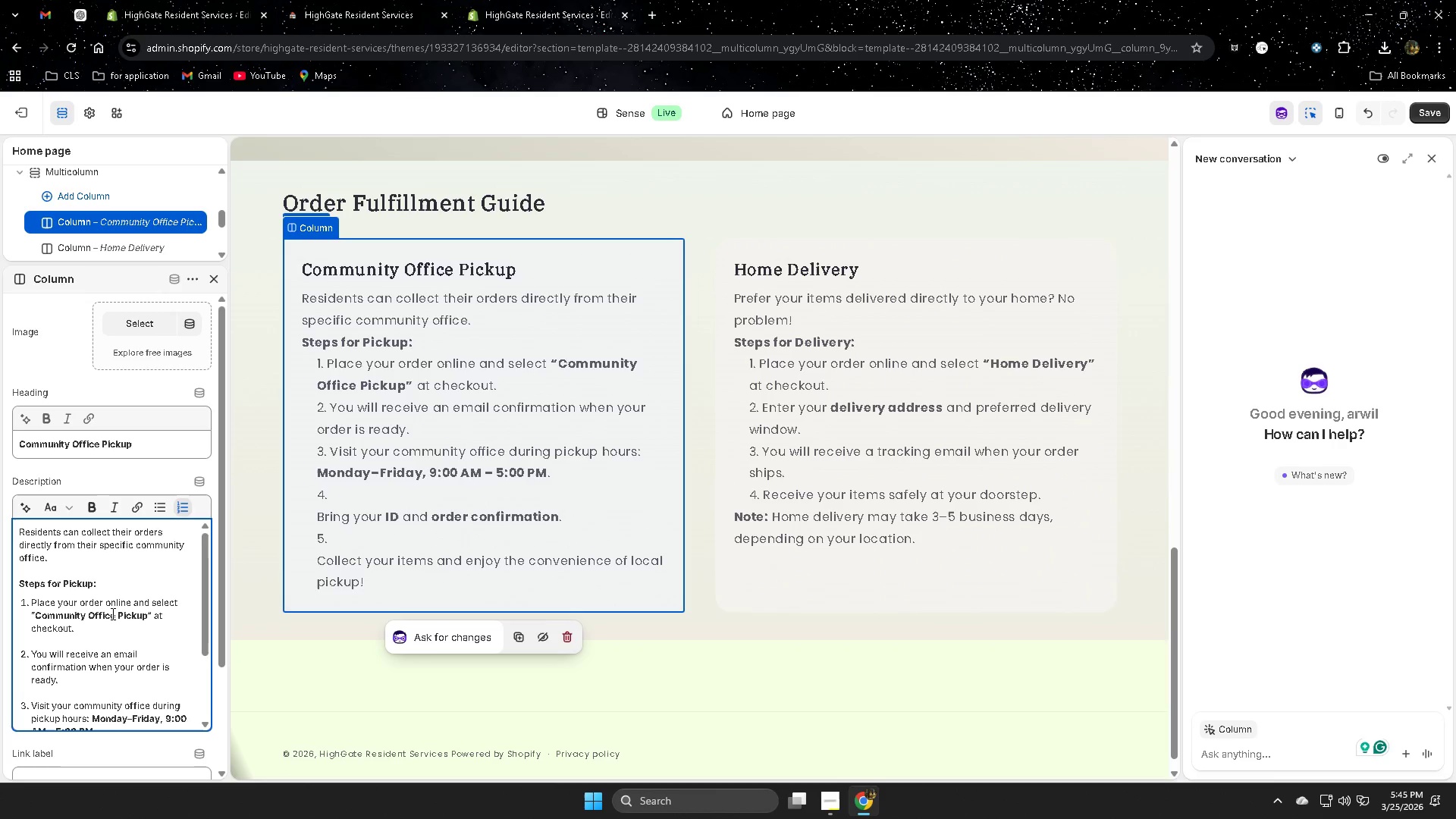 
key(ArrowDown)
 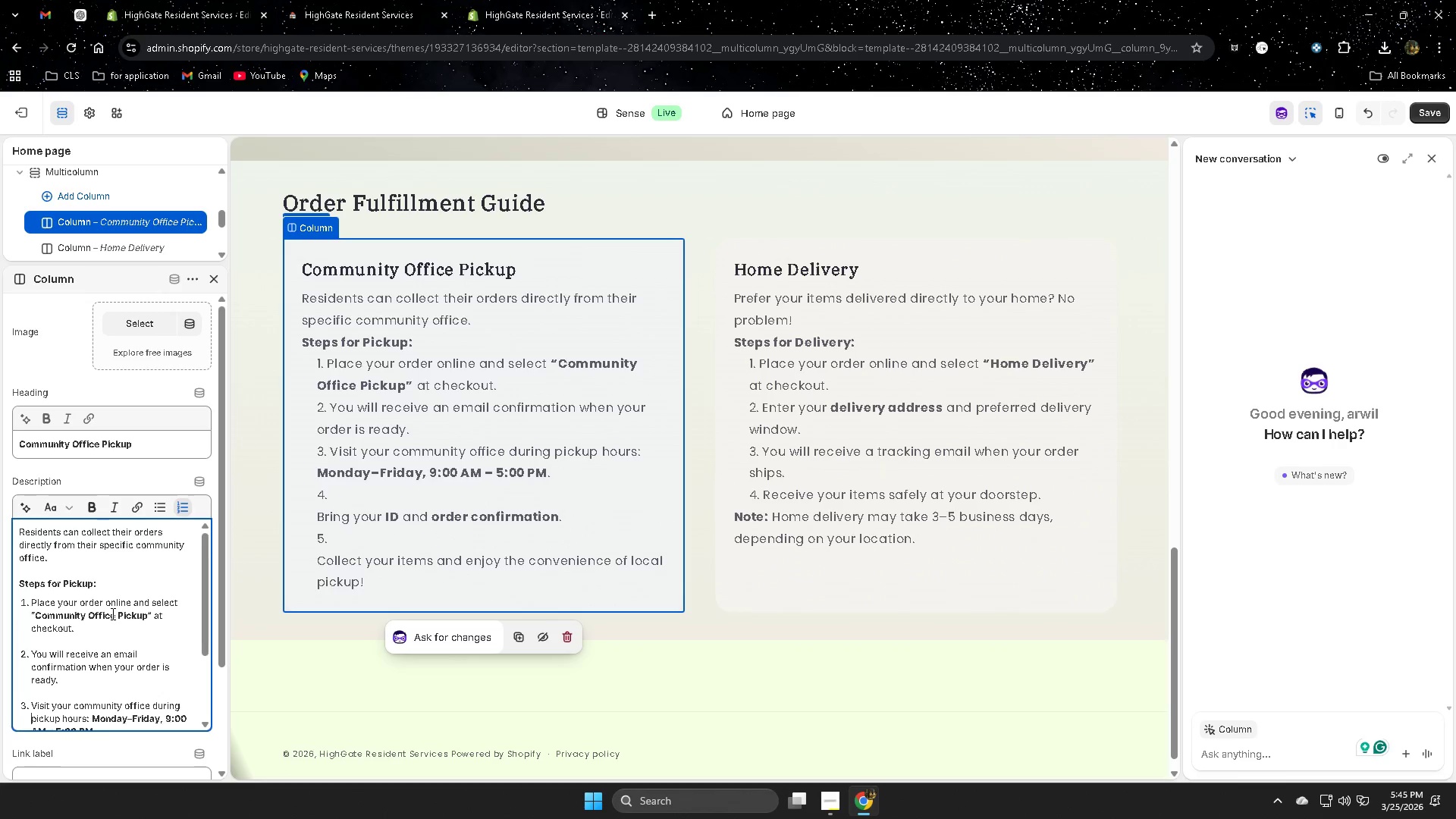 
key(ArrowDown)
 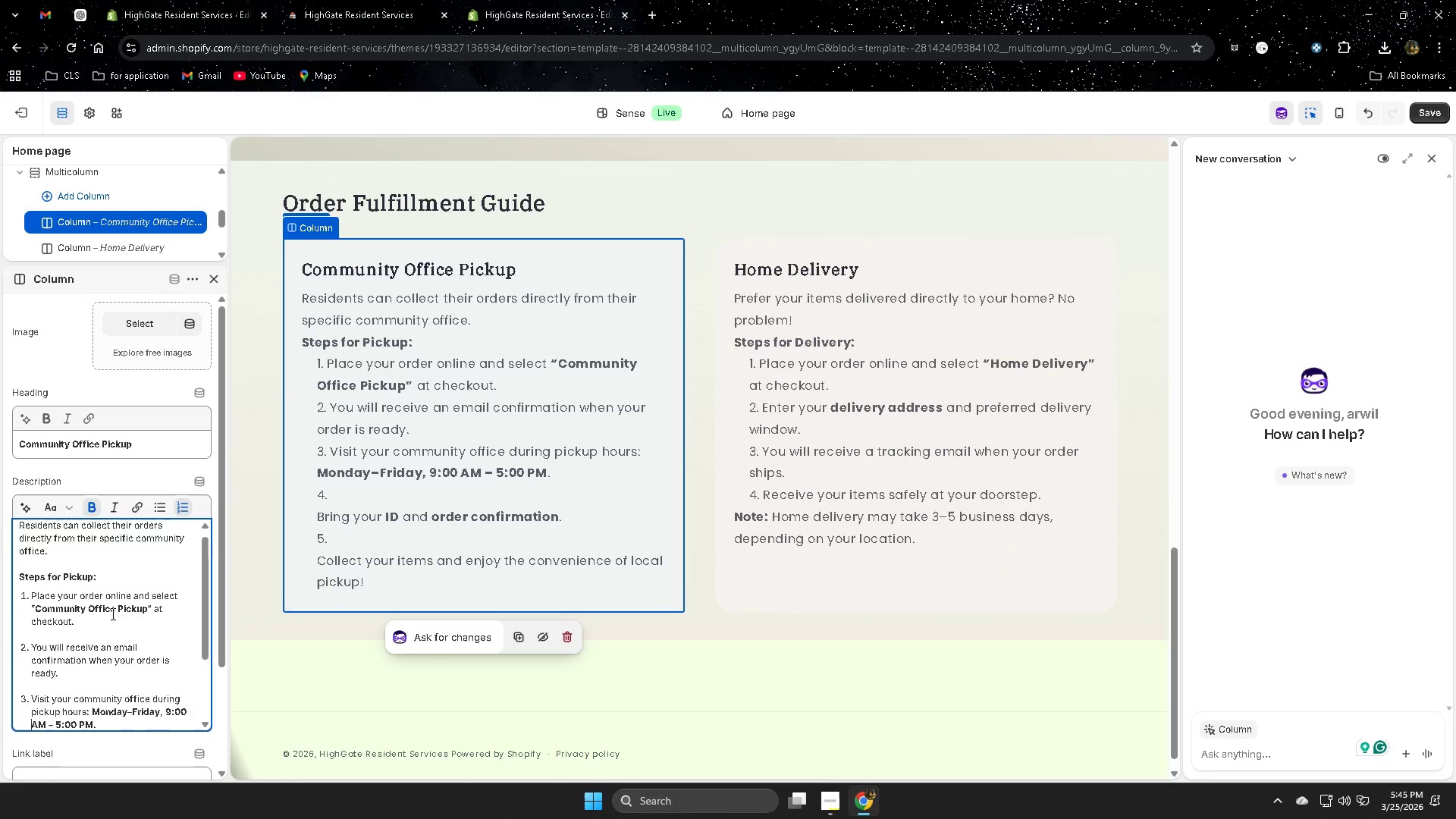 
key(ArrowDown)
 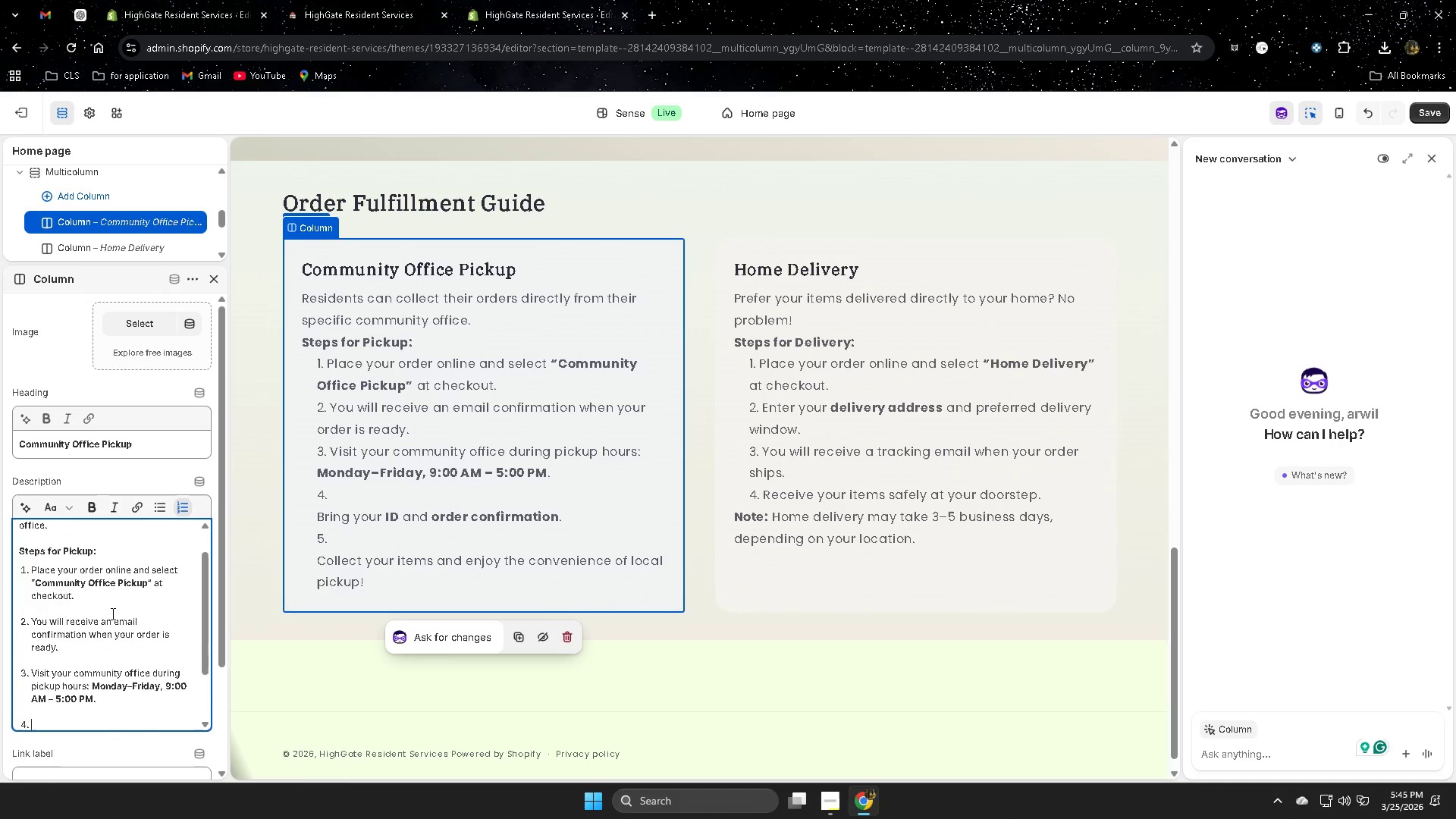 
key(ArrowDown)
 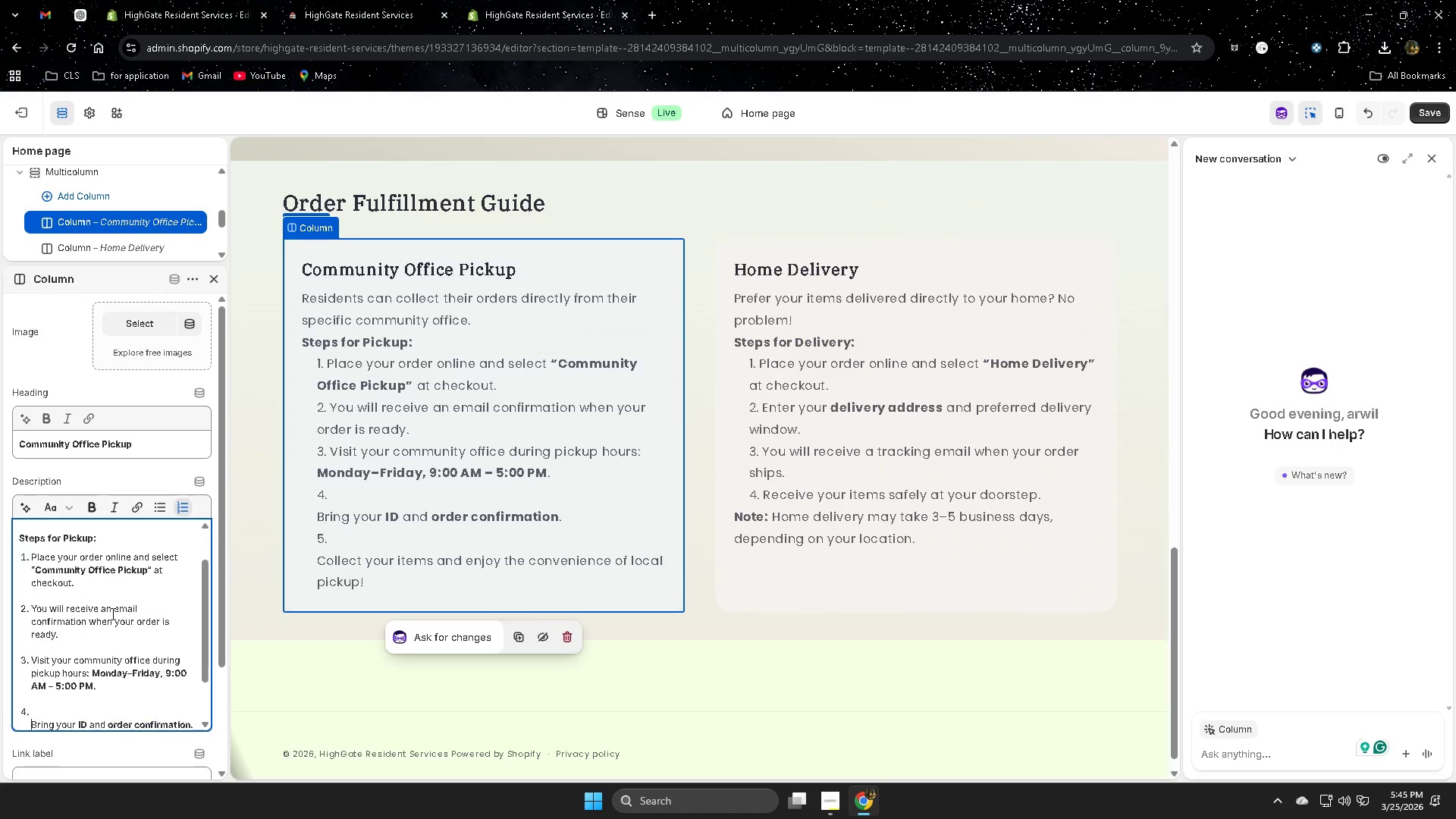 
key(ArrowDown)
 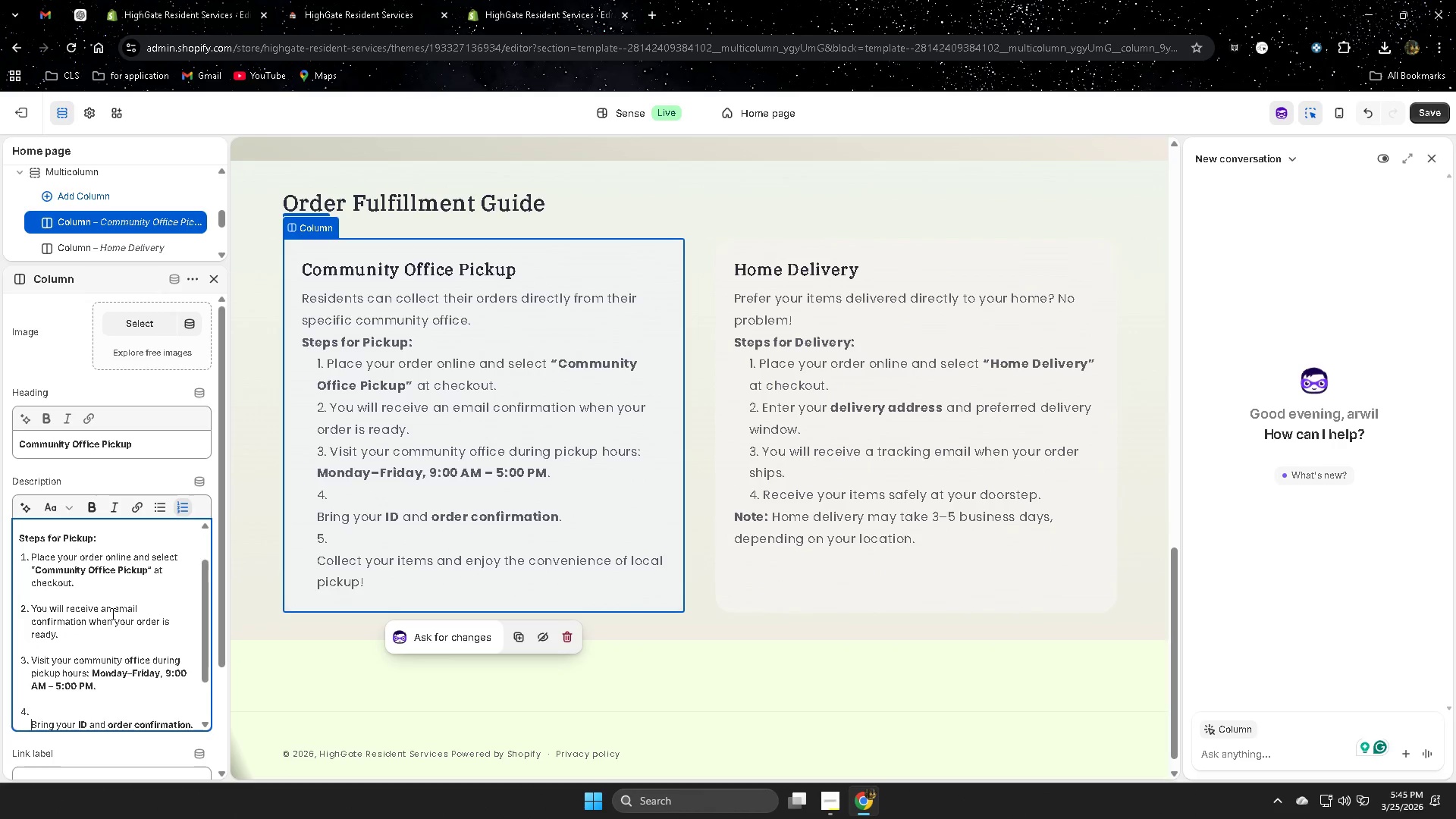 
key(ArrowDown)
 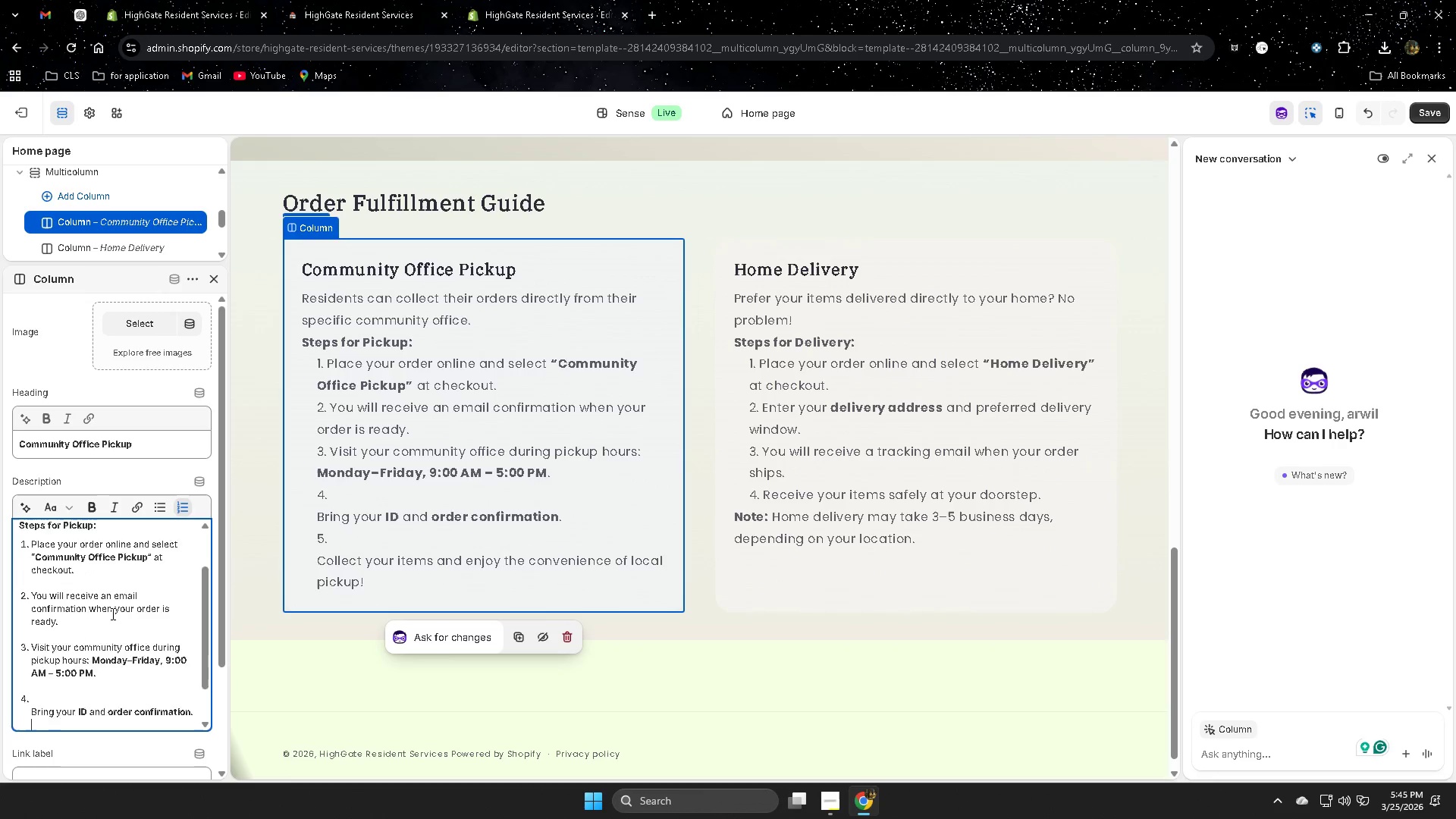 
key(ArrowDown)
 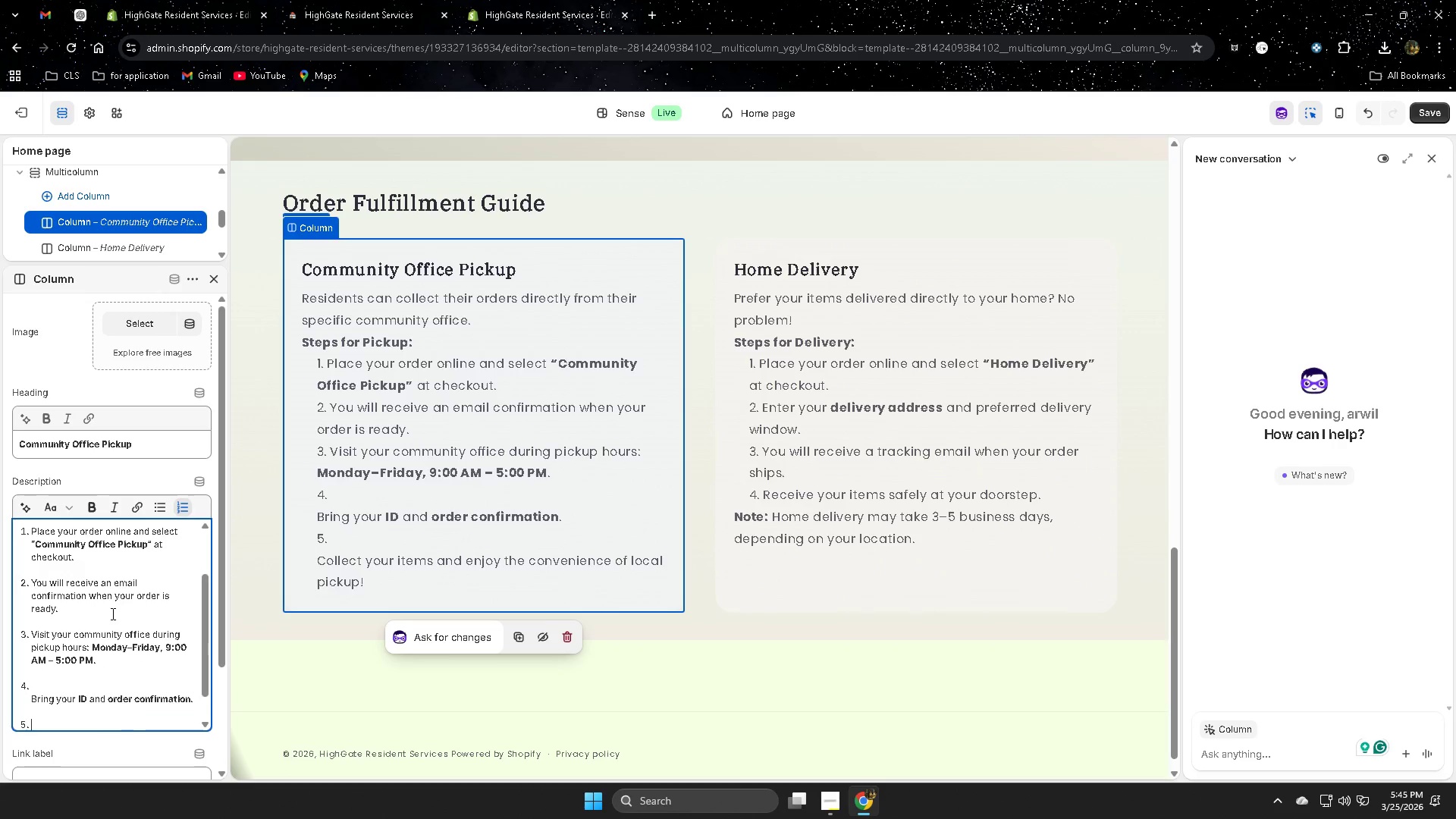 
key(ArrowUp)
 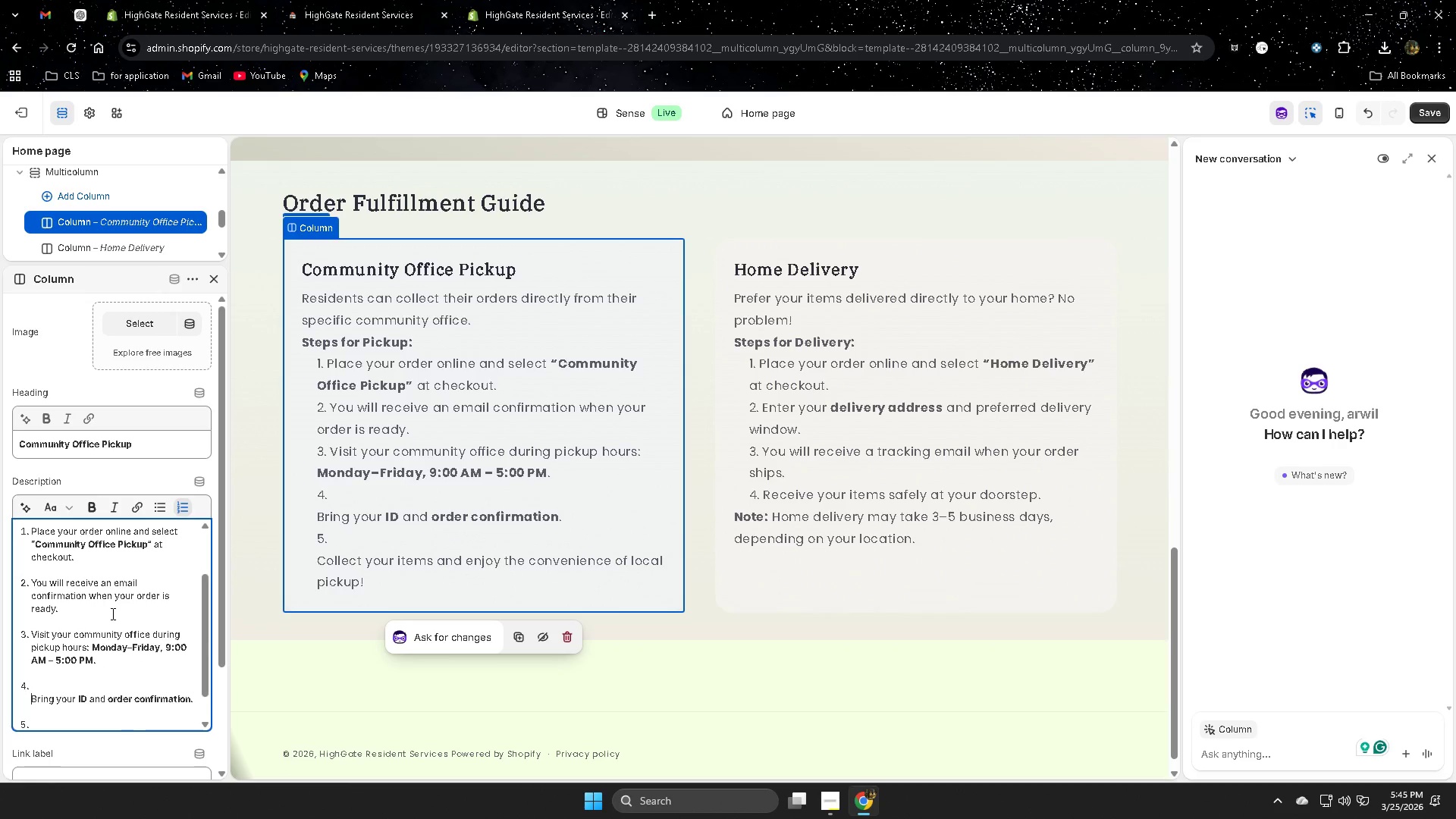 
key(Backspace)
 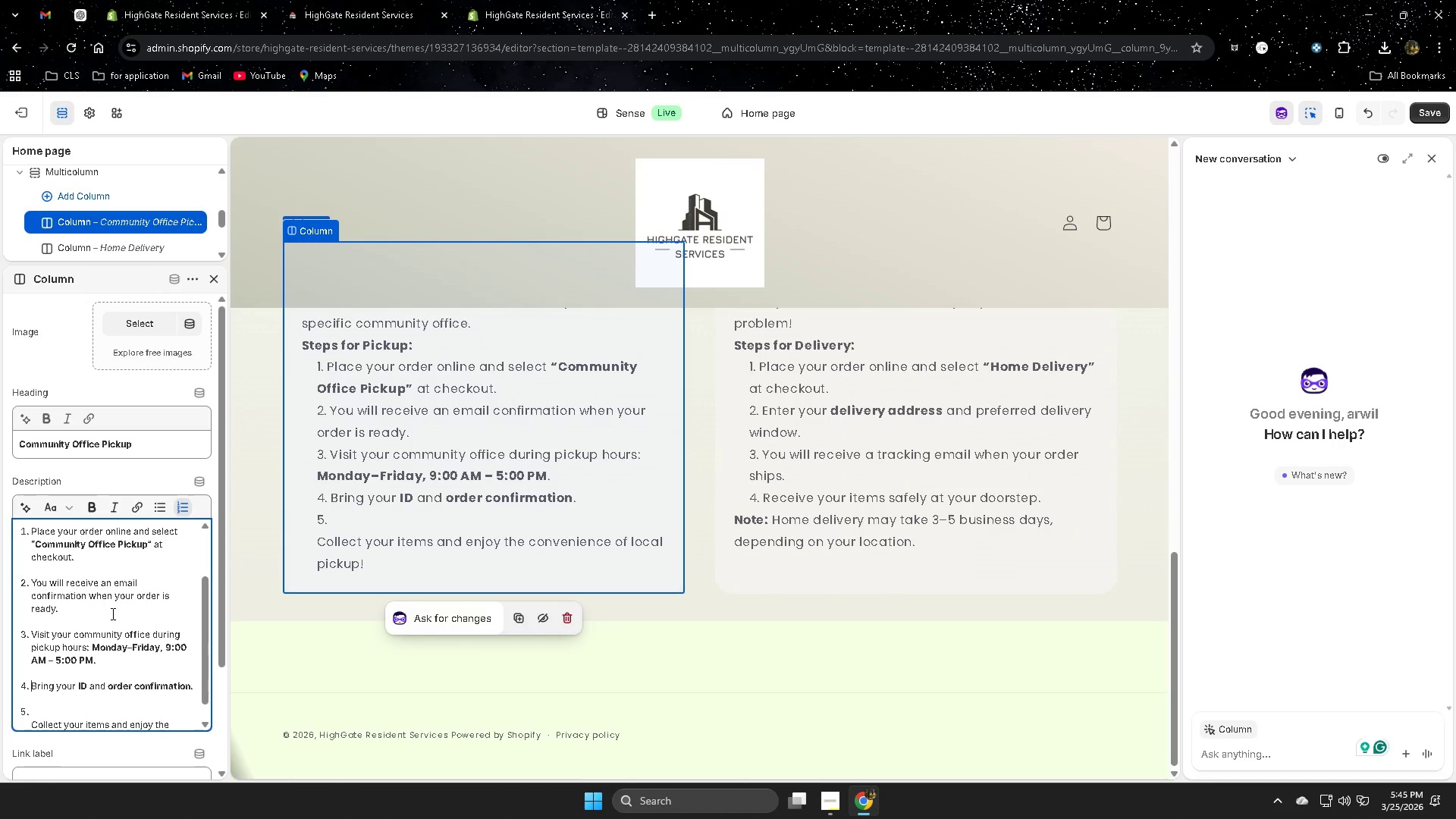 
key(ArrowDown)
 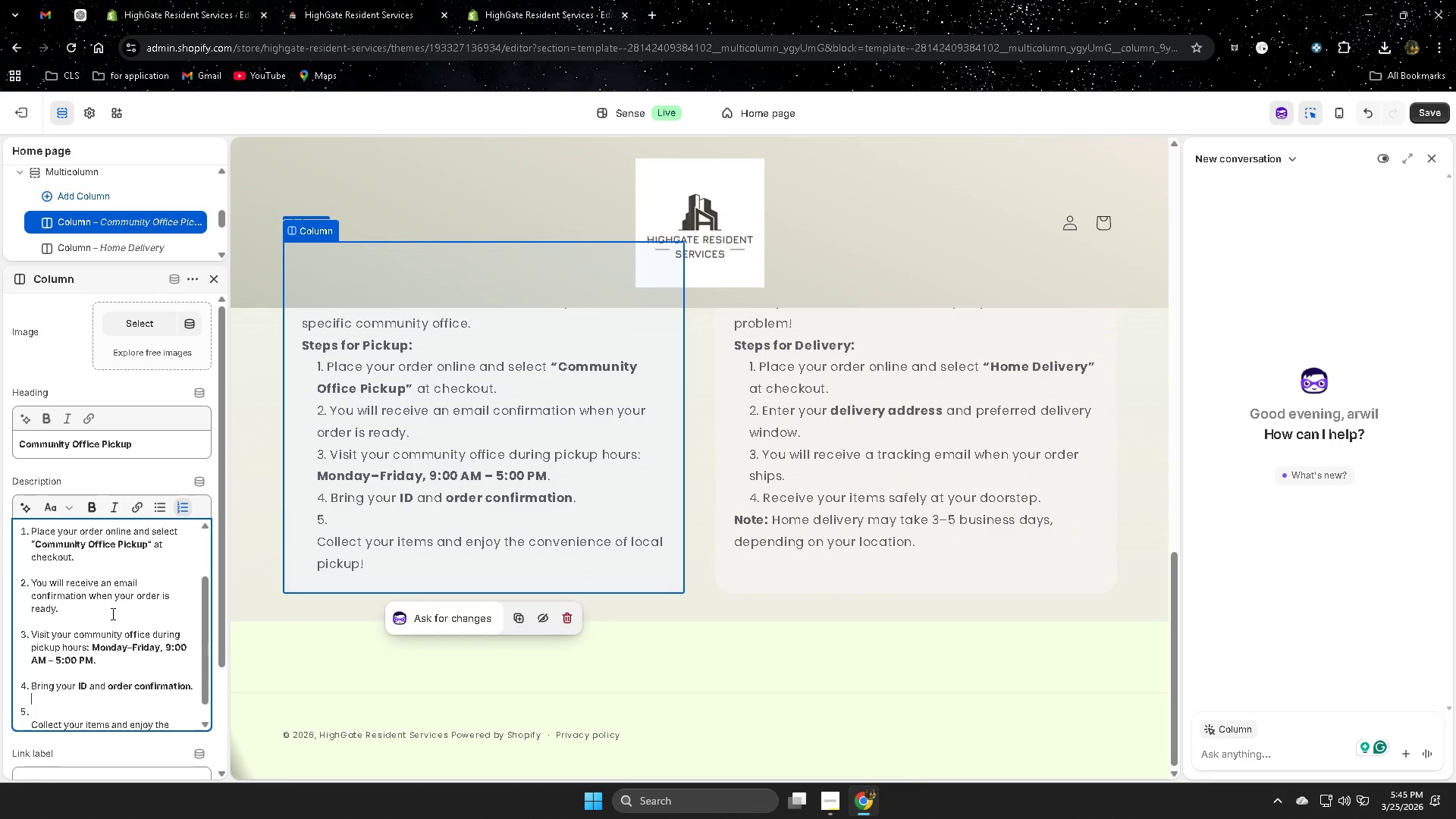 
key(ArrowDown)
 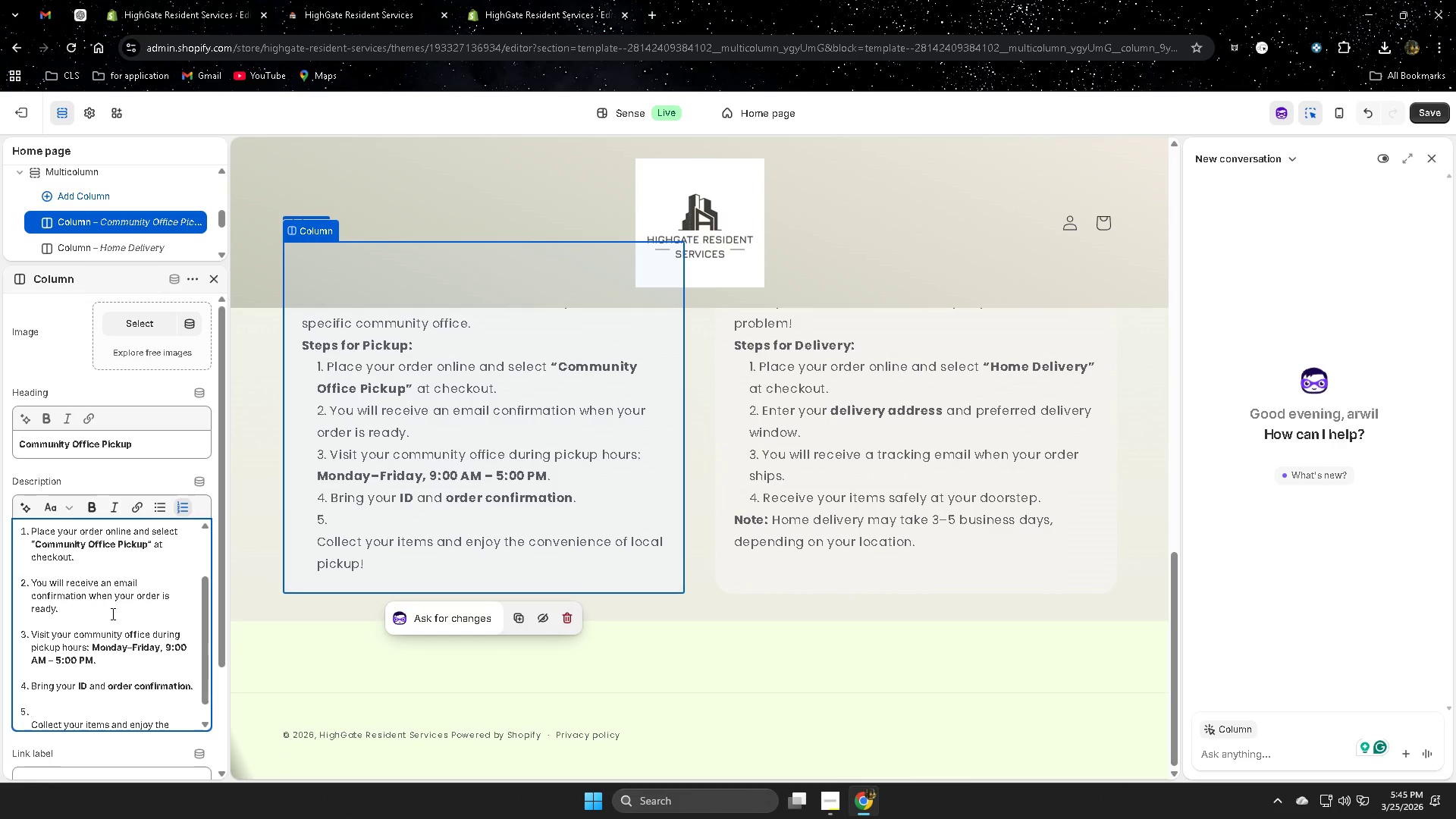 
key(ArrowDown)
 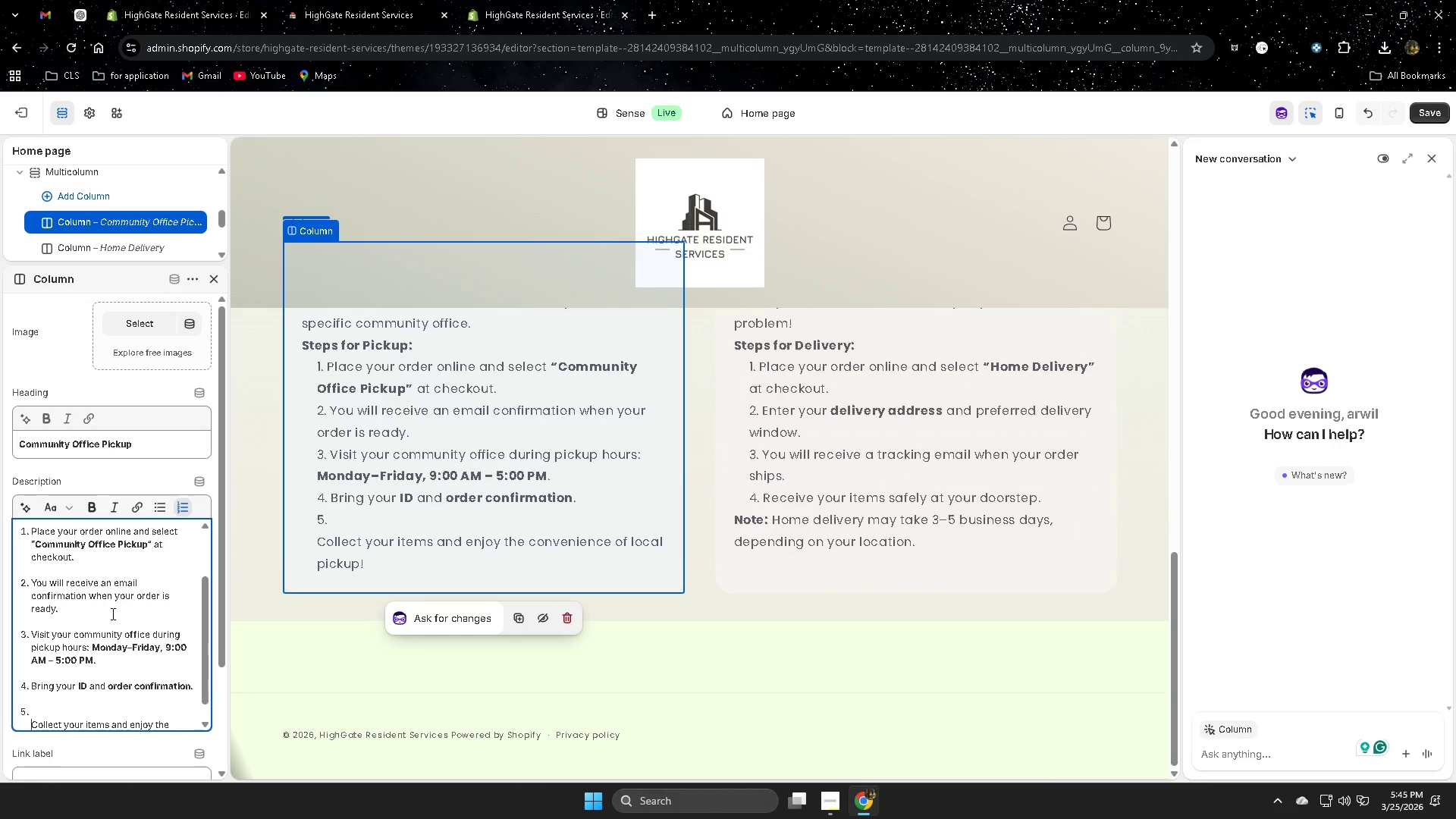 
key(Backspace)
 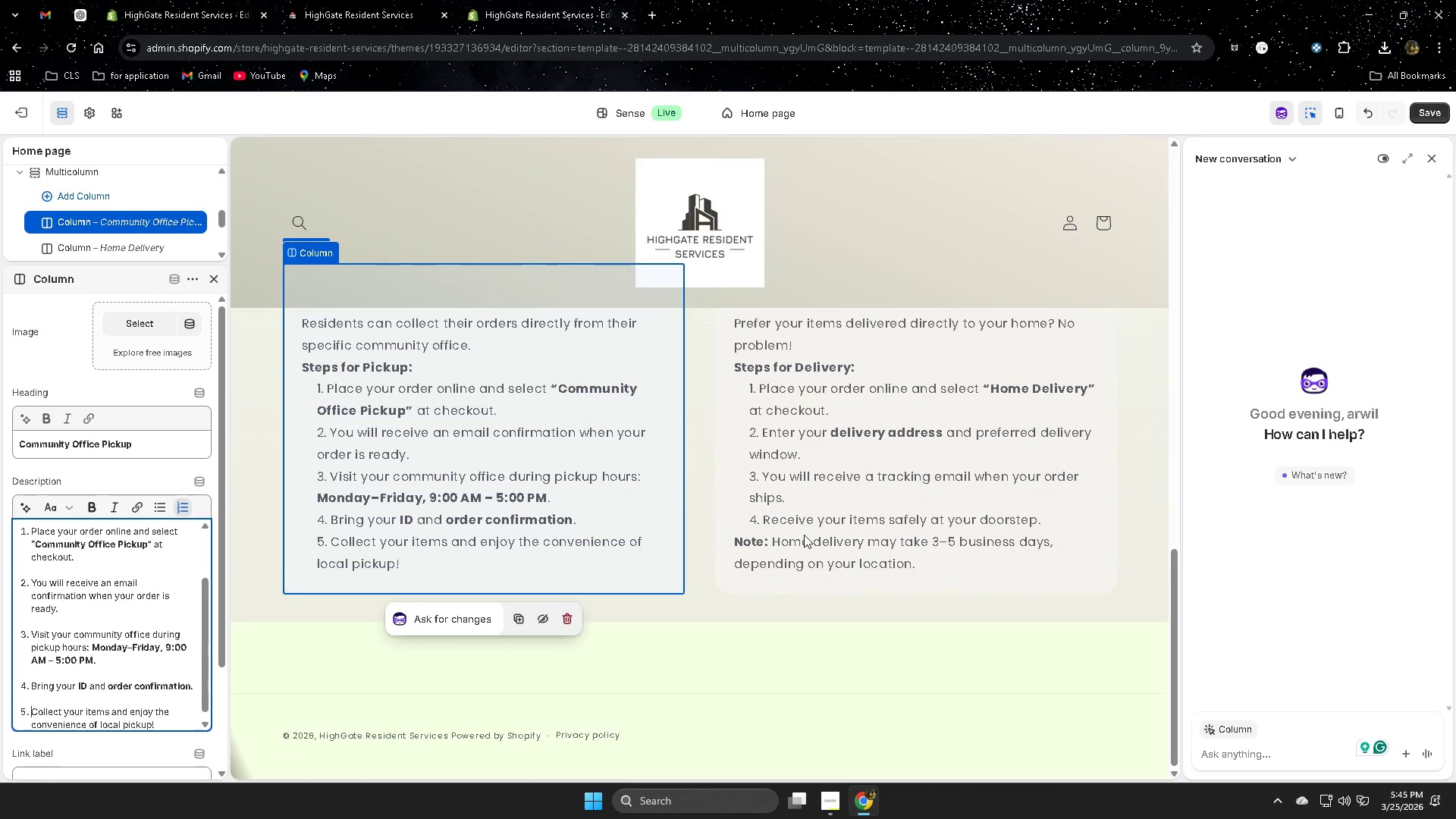 
scroll: coordinate [984, 563], scroll_direction: up, amount: 3.0
 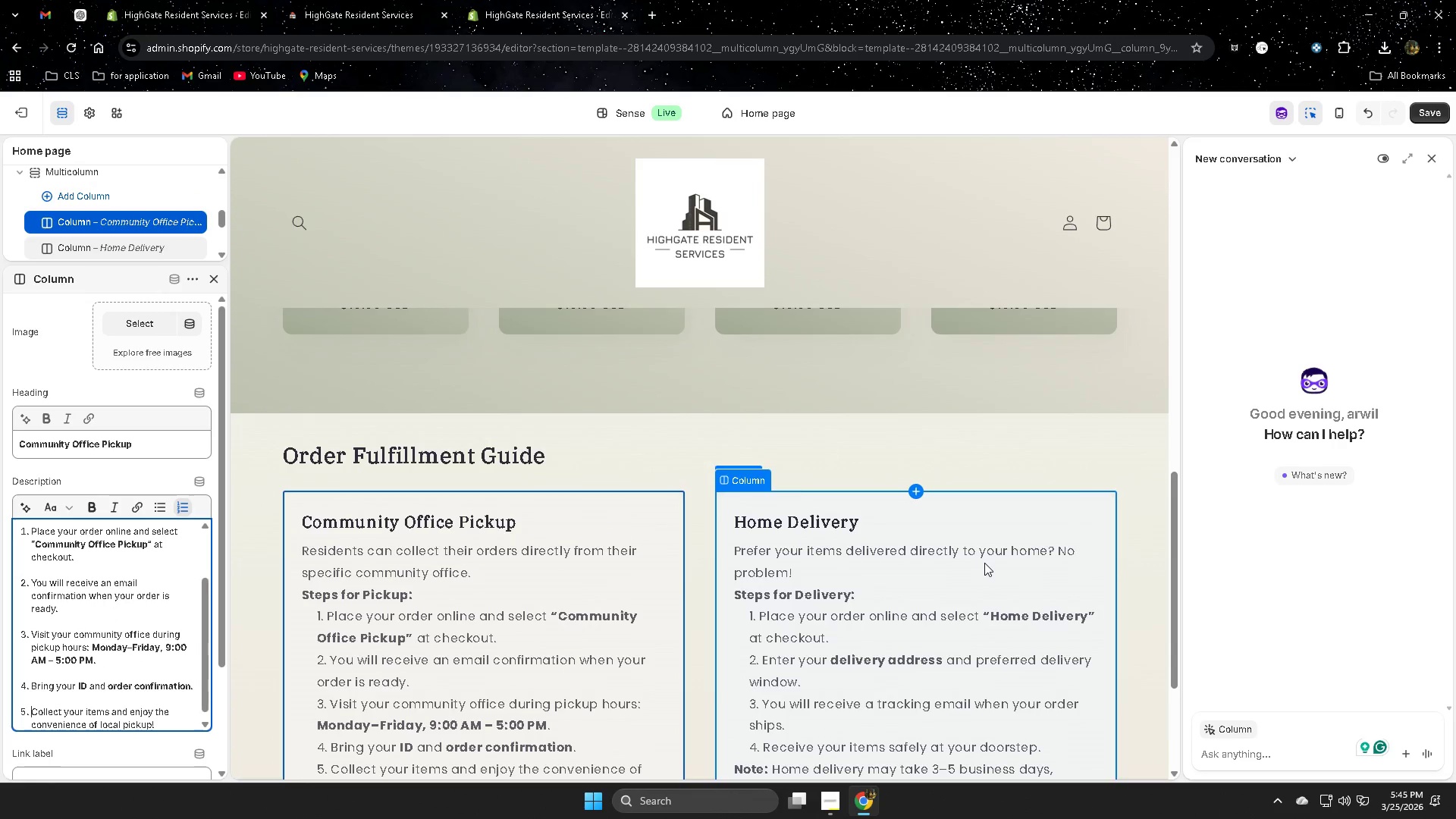 
scroll: coordinate [984, 563], scroll_direction: down, amount: 1.0
 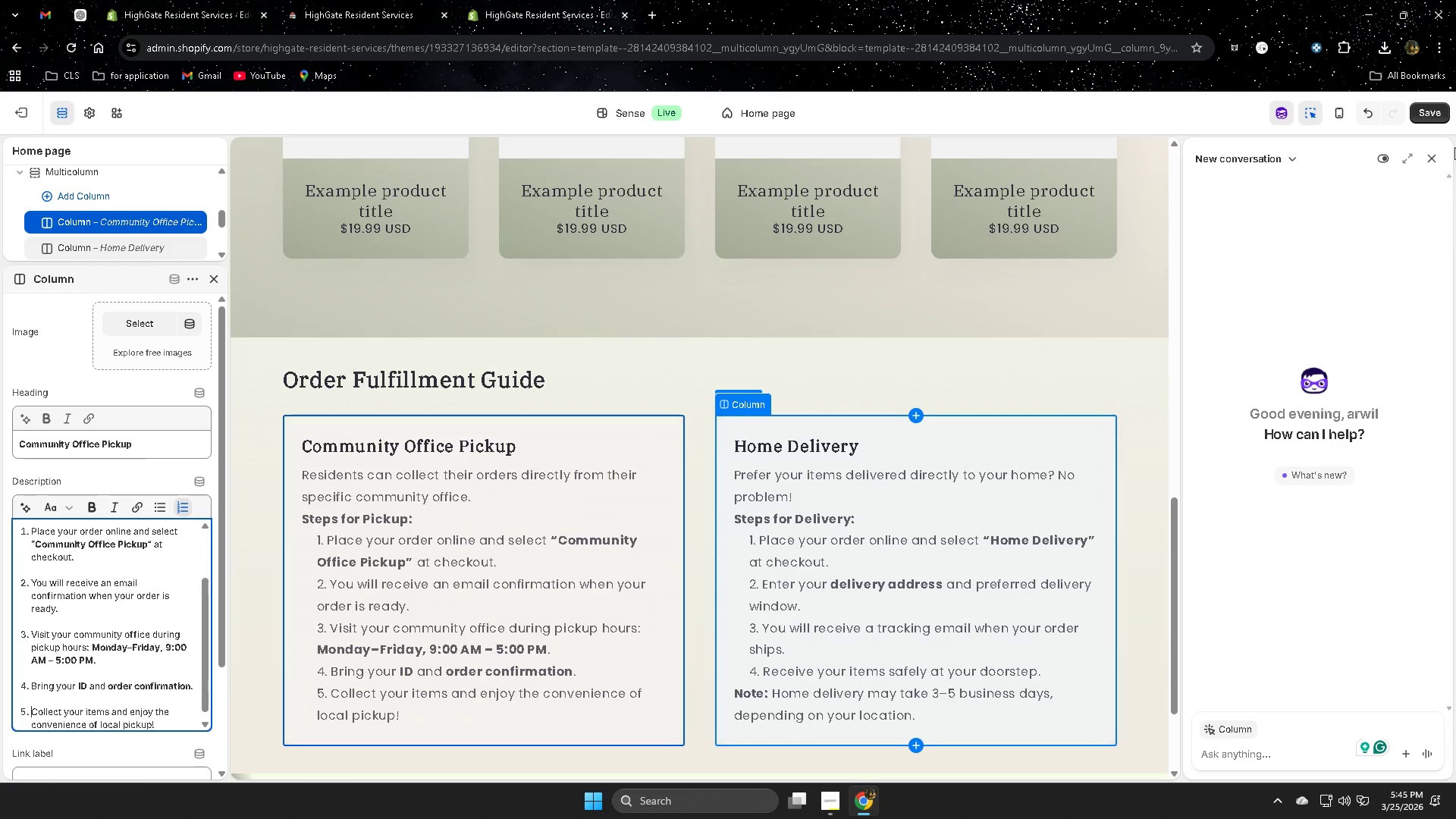 
left_click([1436, 108])
 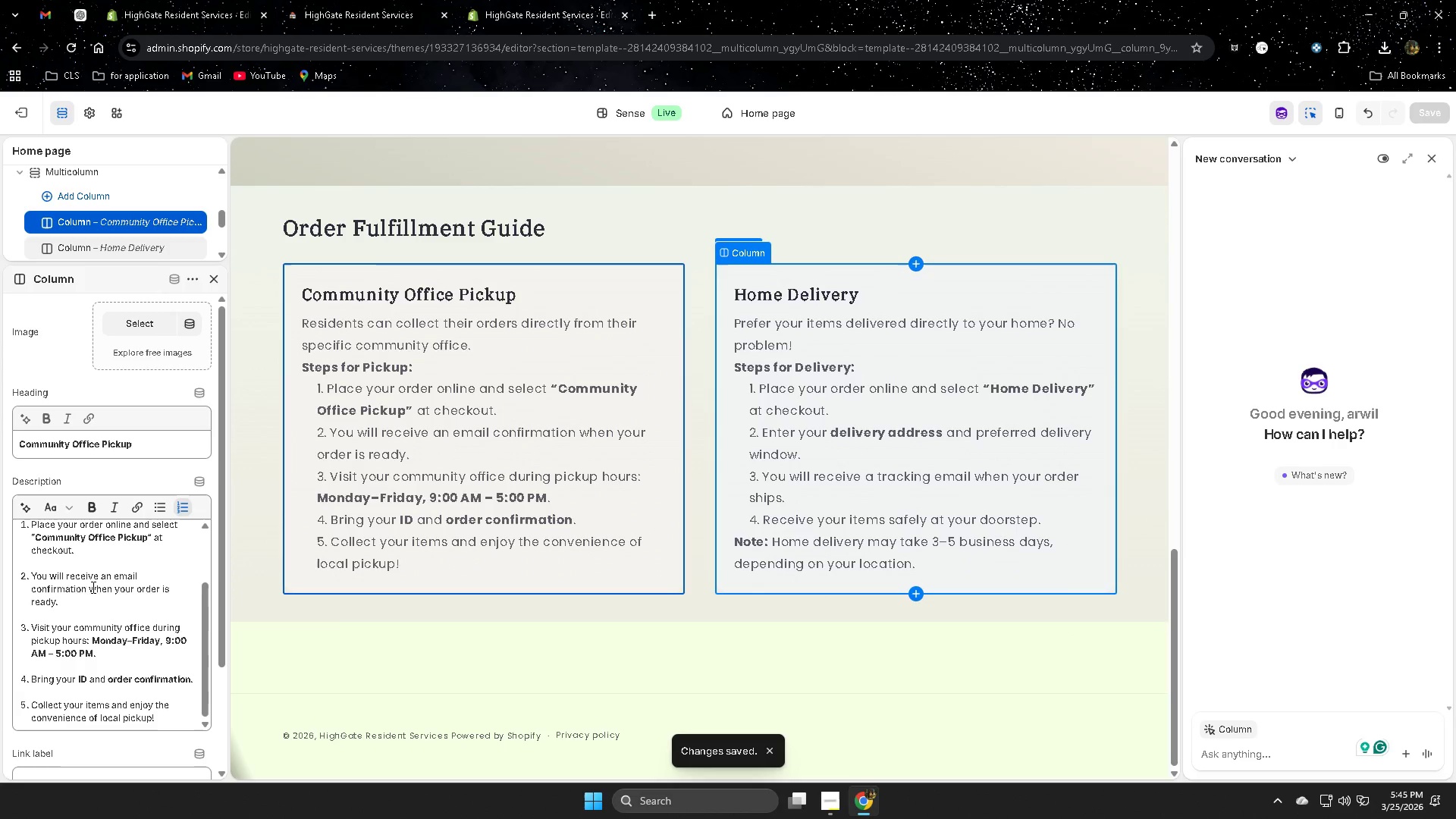 
left_click([1338, 117])
 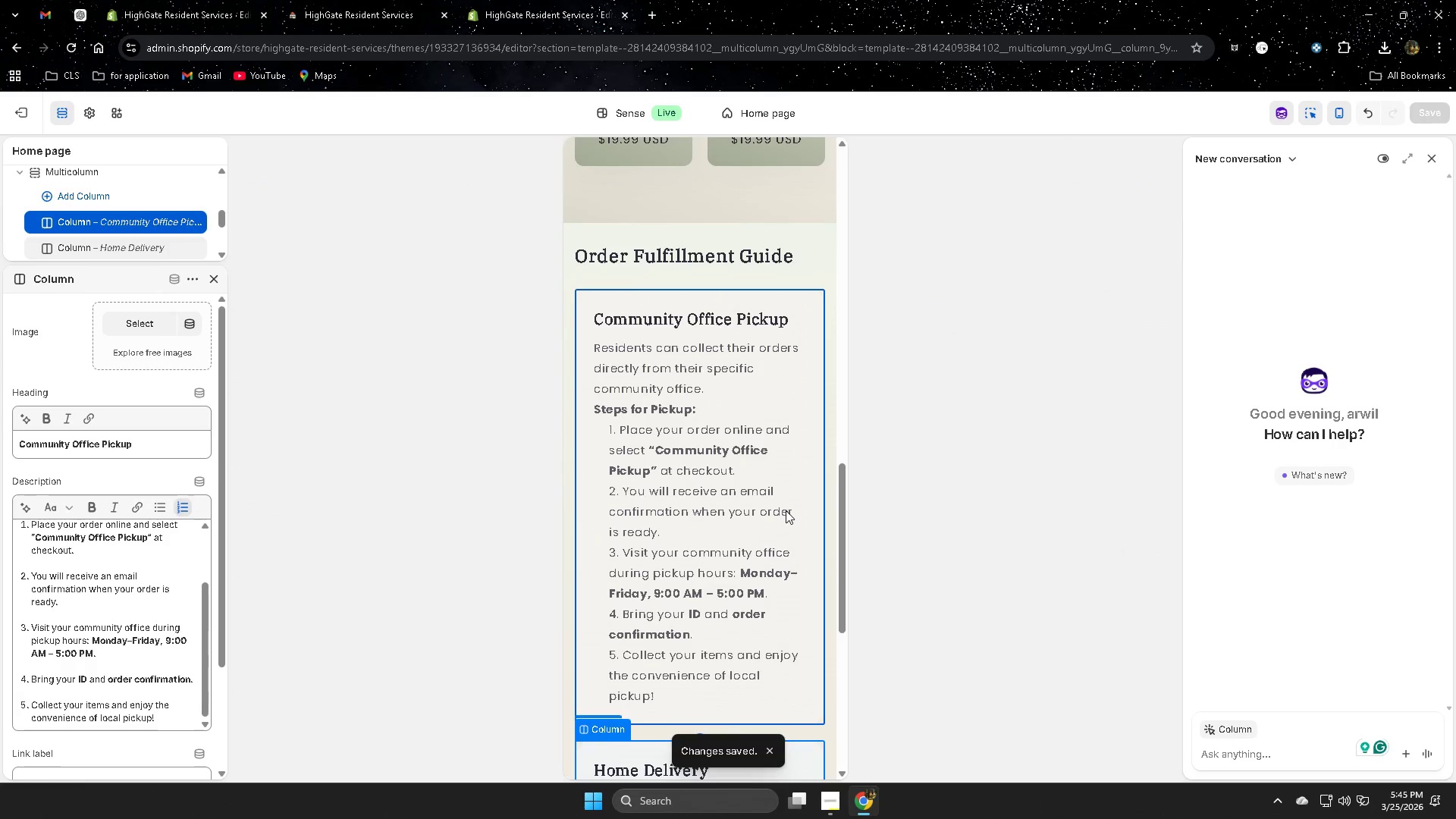 
scroll: coordinate [789, 504], scroll_direction: up, amount: 16.0
 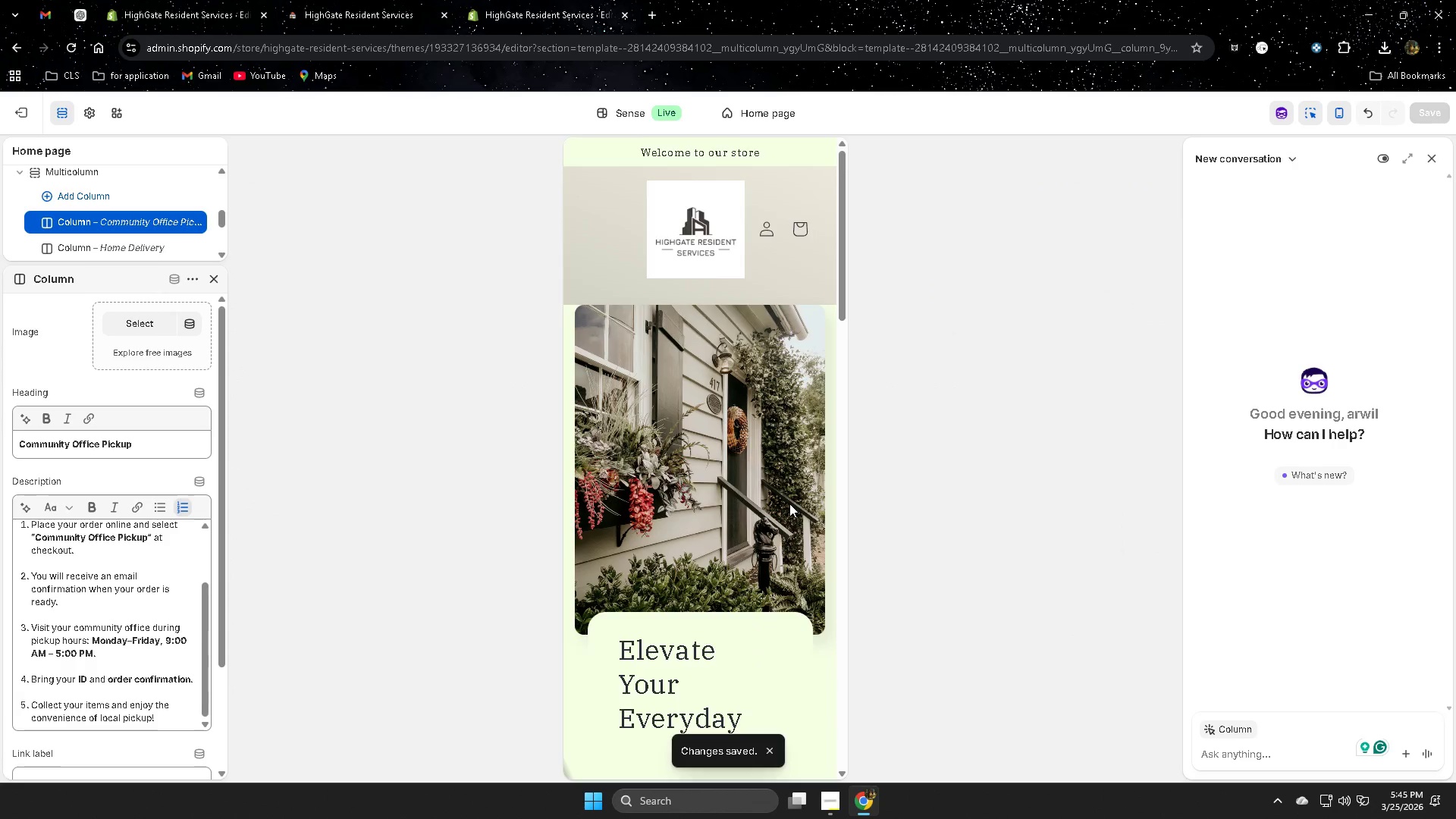 
scroll: coordinate [825, 507], scroll_direction: down, amount: 24.0
 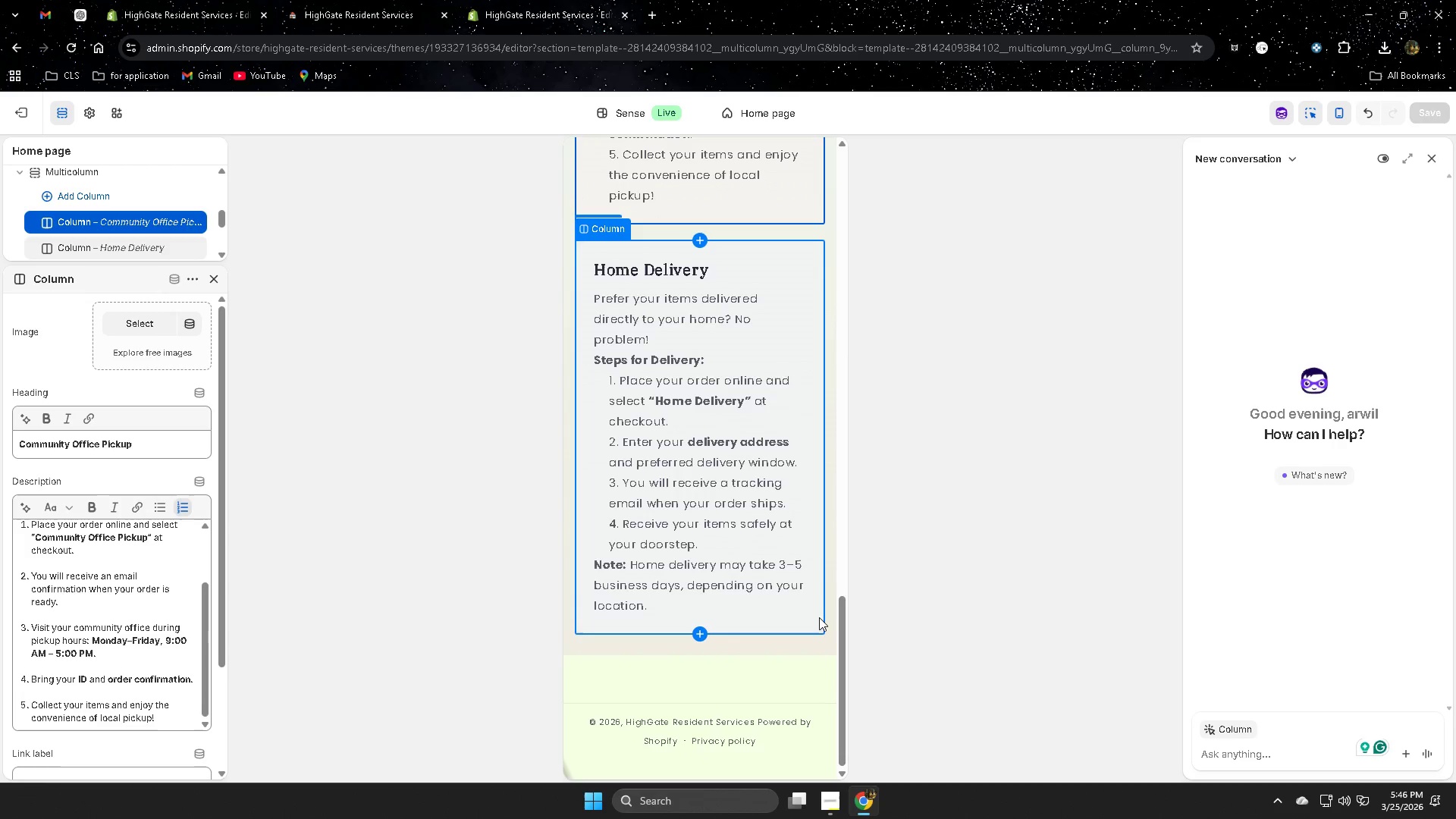 
scroll: coordinate [819, 617], scroll_direction: up, amount: 24.0
 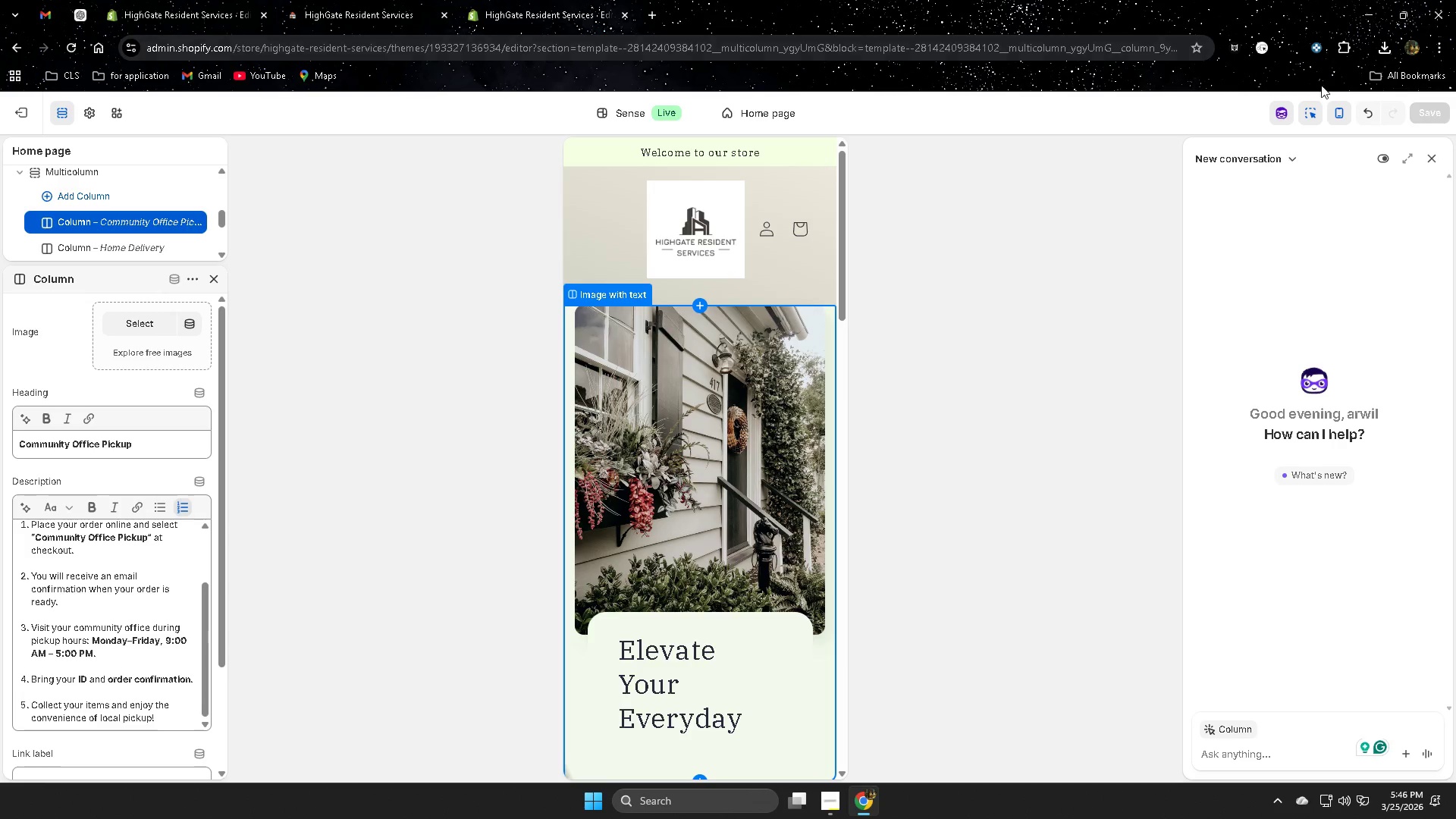 
left_click([1335, 115])
 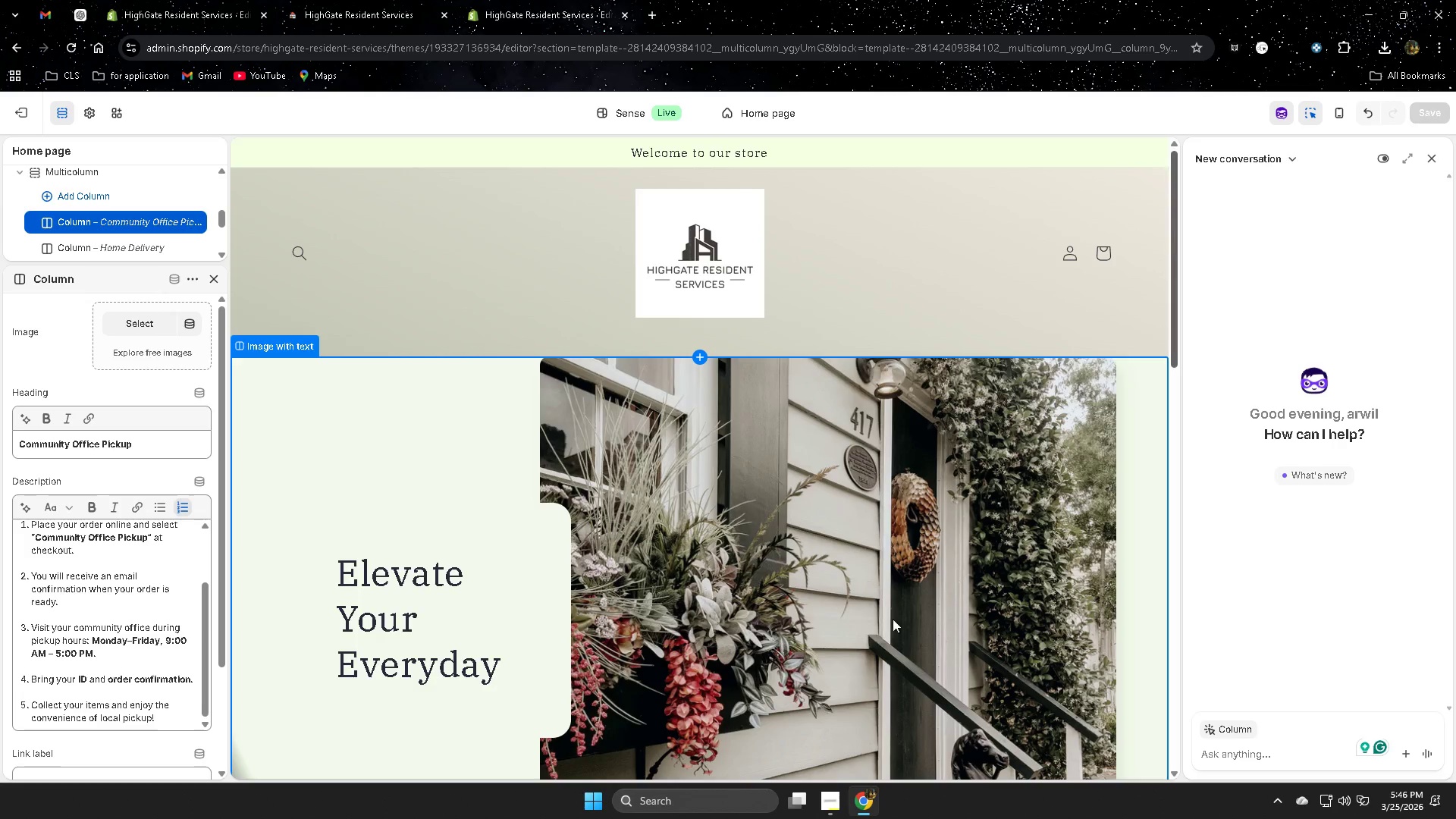 
scroll: coordinate [876, 551], scroll_direction: down, amount: 3.0
 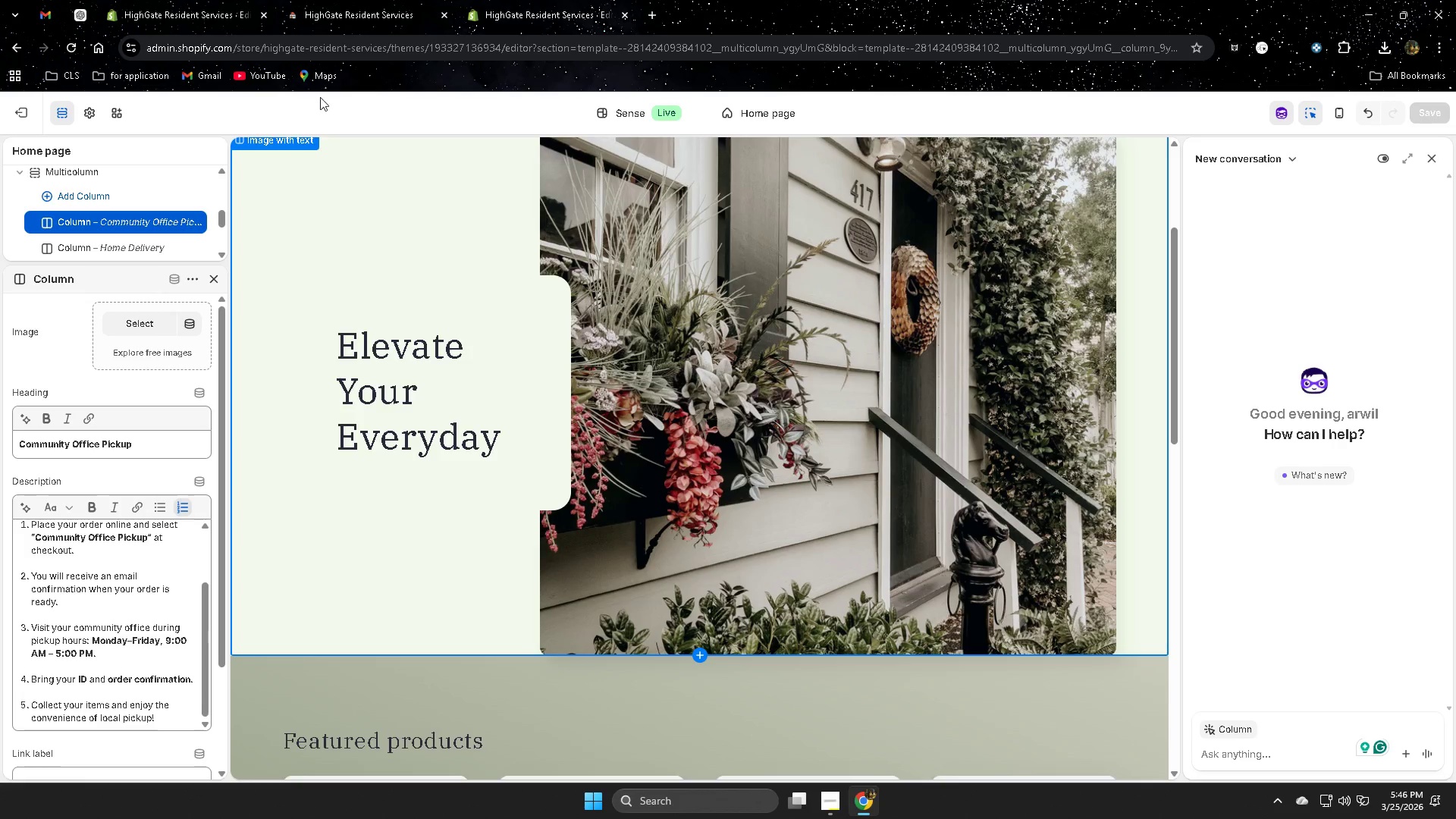 
left_click([349, 5])
 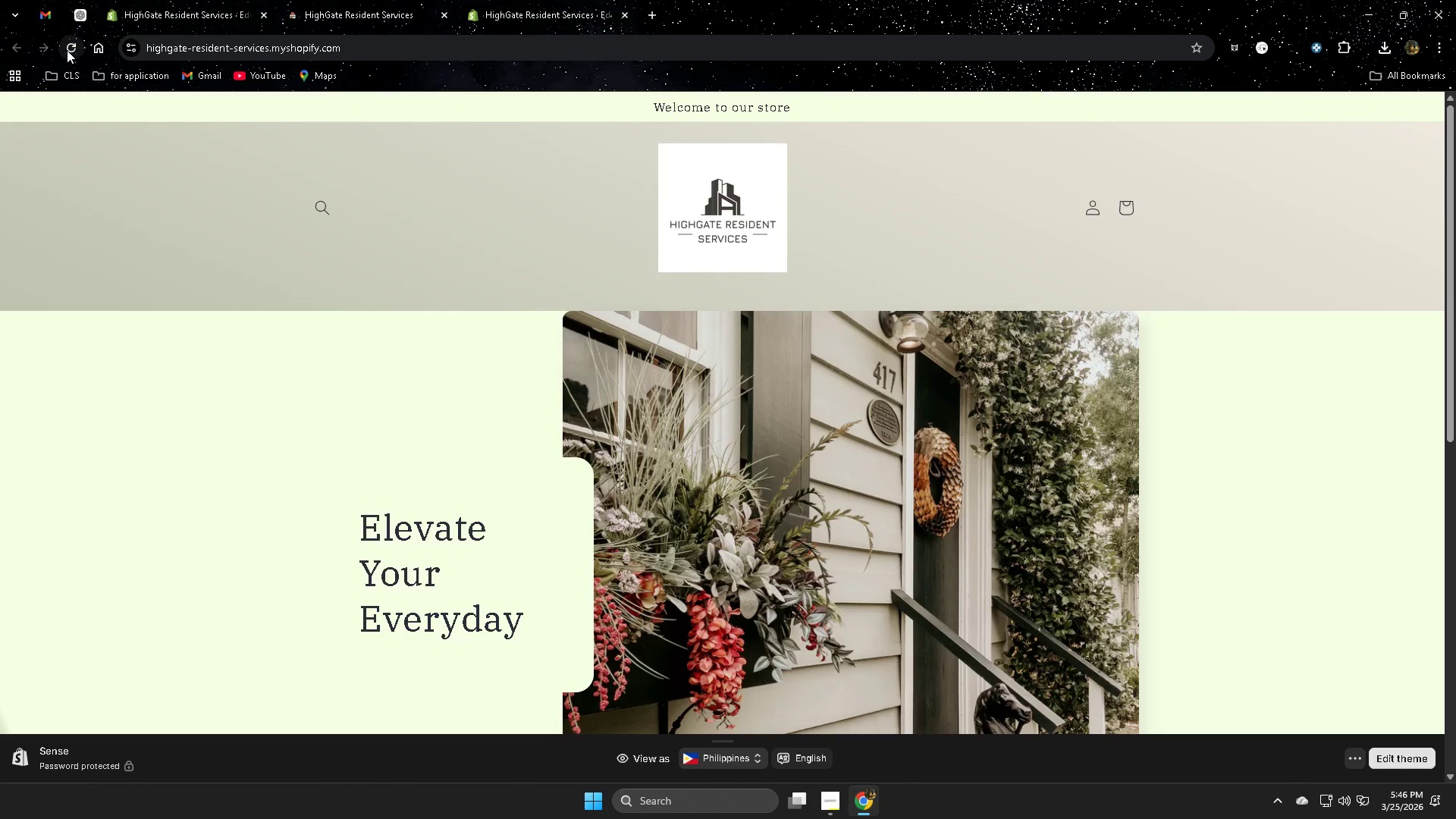 
left_click([67, 49])
 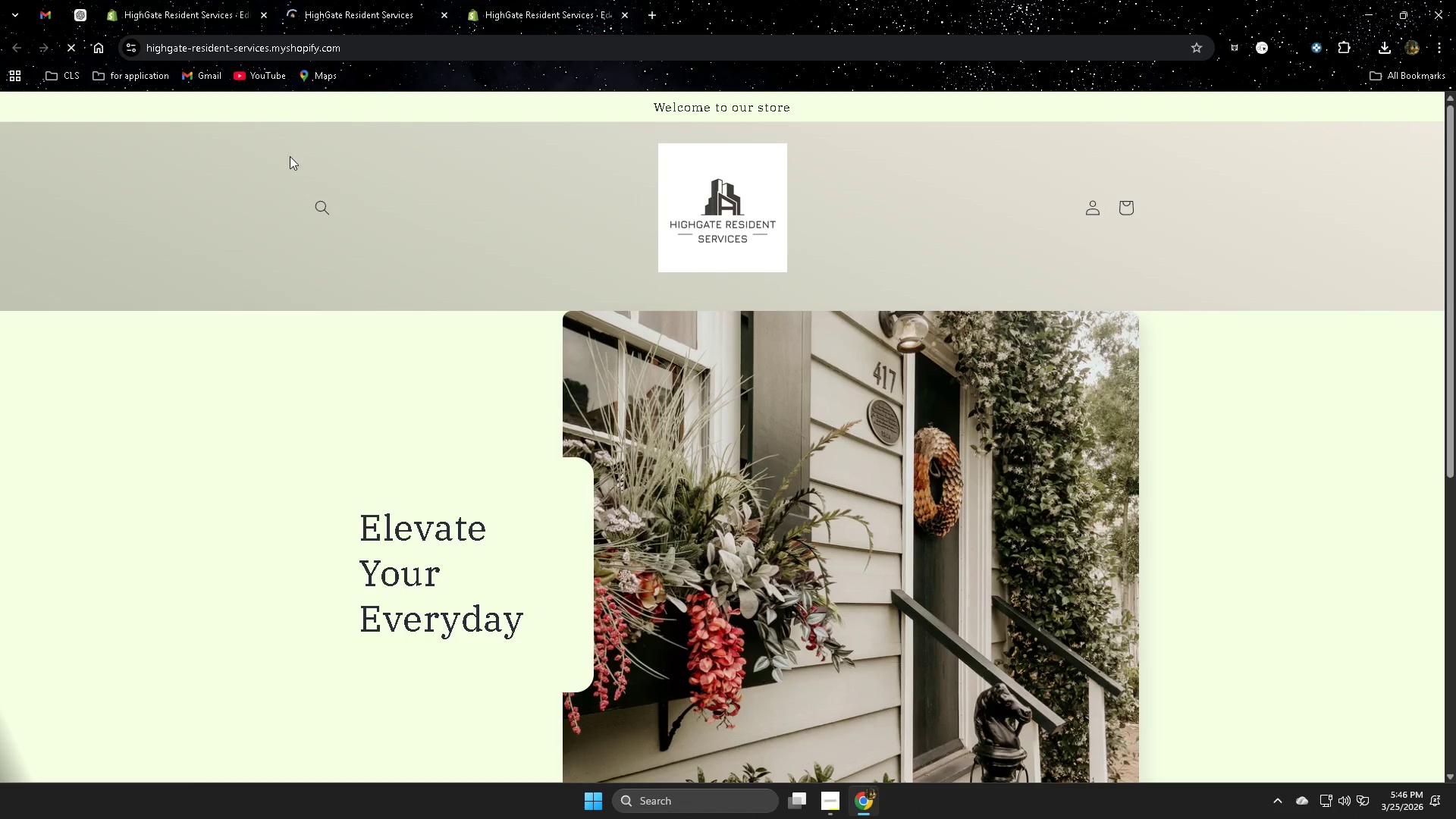 
scroll: coordinate [107, 463], scroll_direction: down, amount: 16.0
 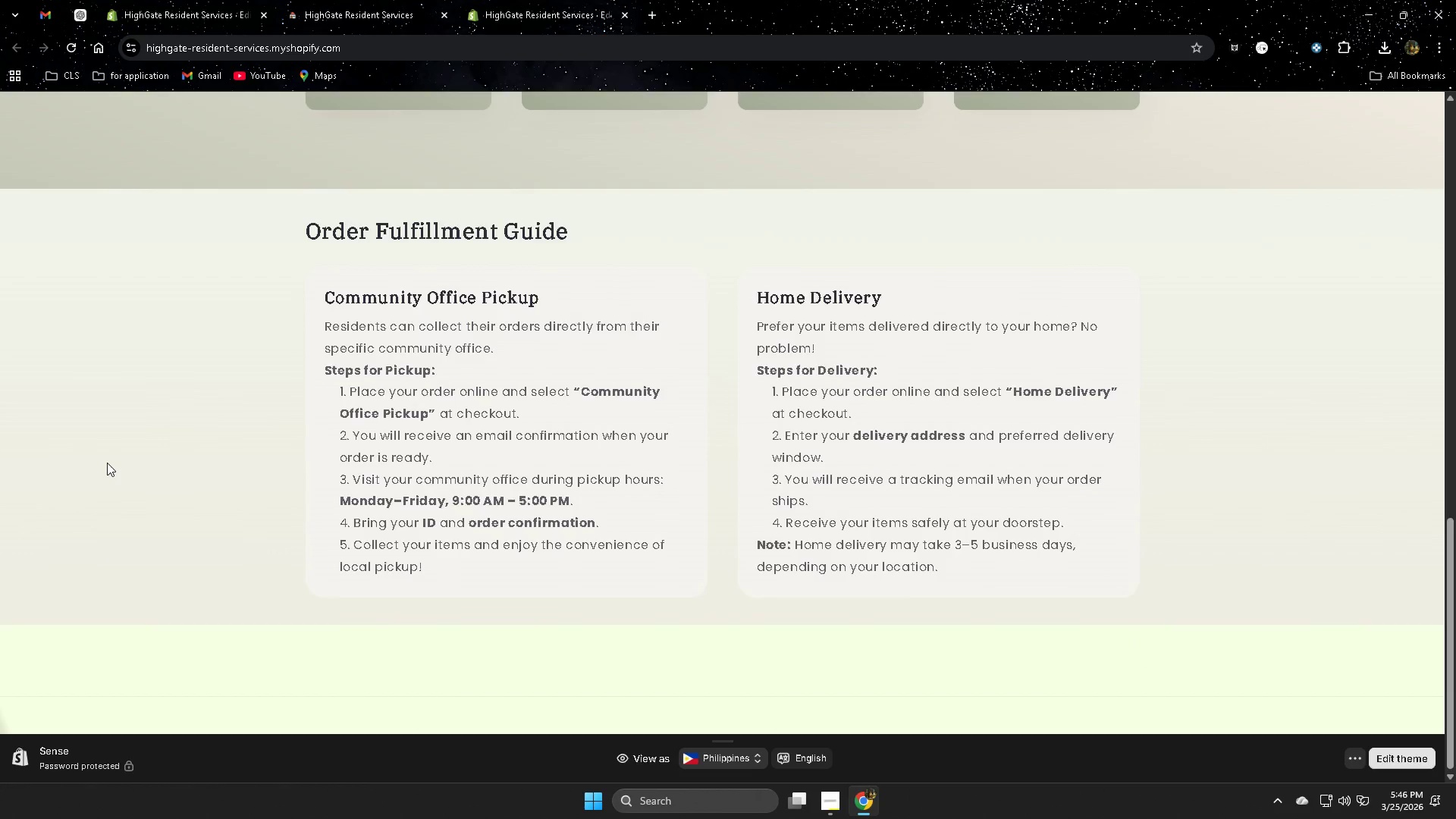 
scroll: coordinate [115, 462], scroll_direction: up, amount: 7.0
 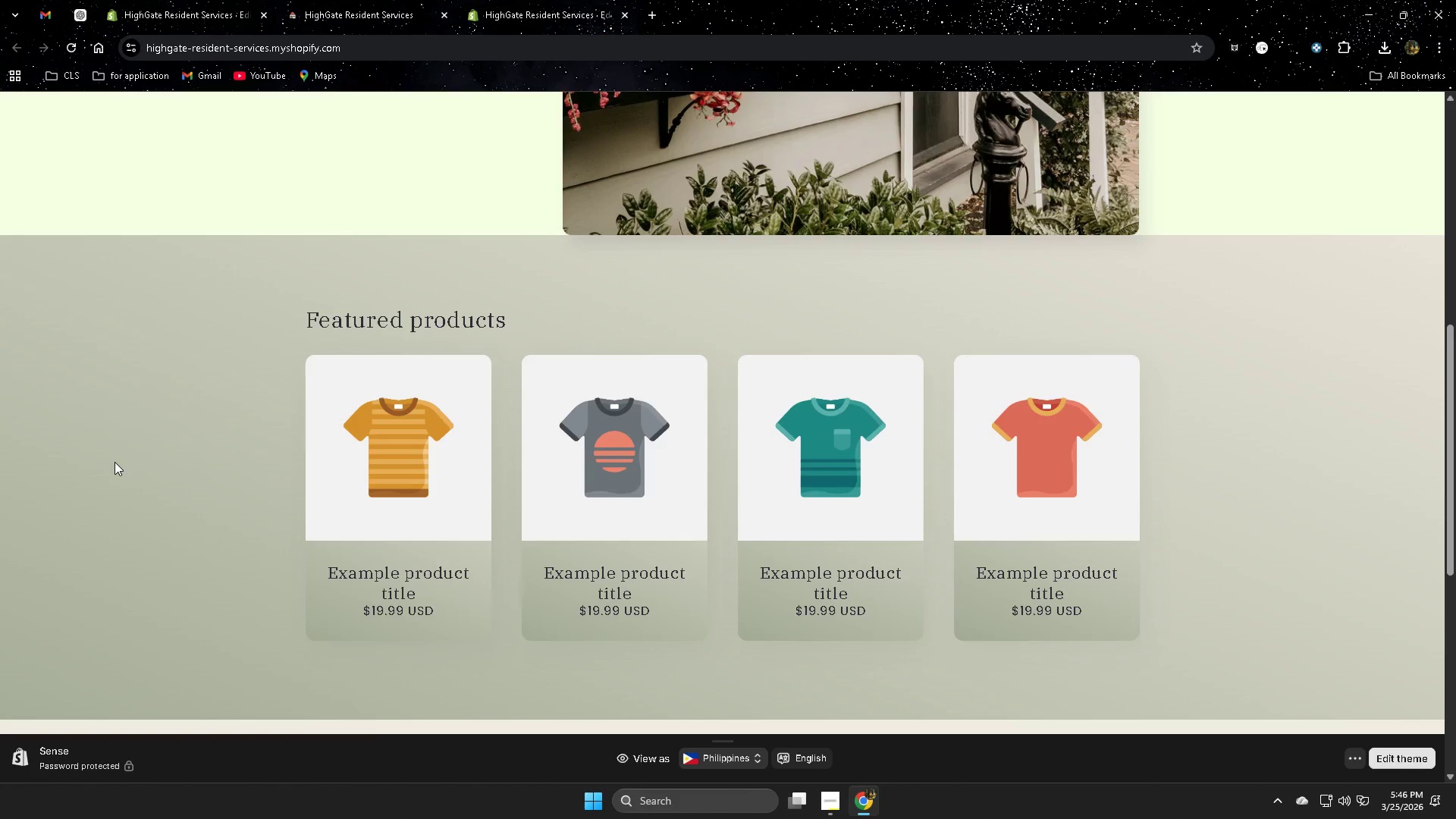 
scroll: coordinate [115, 462], scroll_direction: down, amount: 10.0
 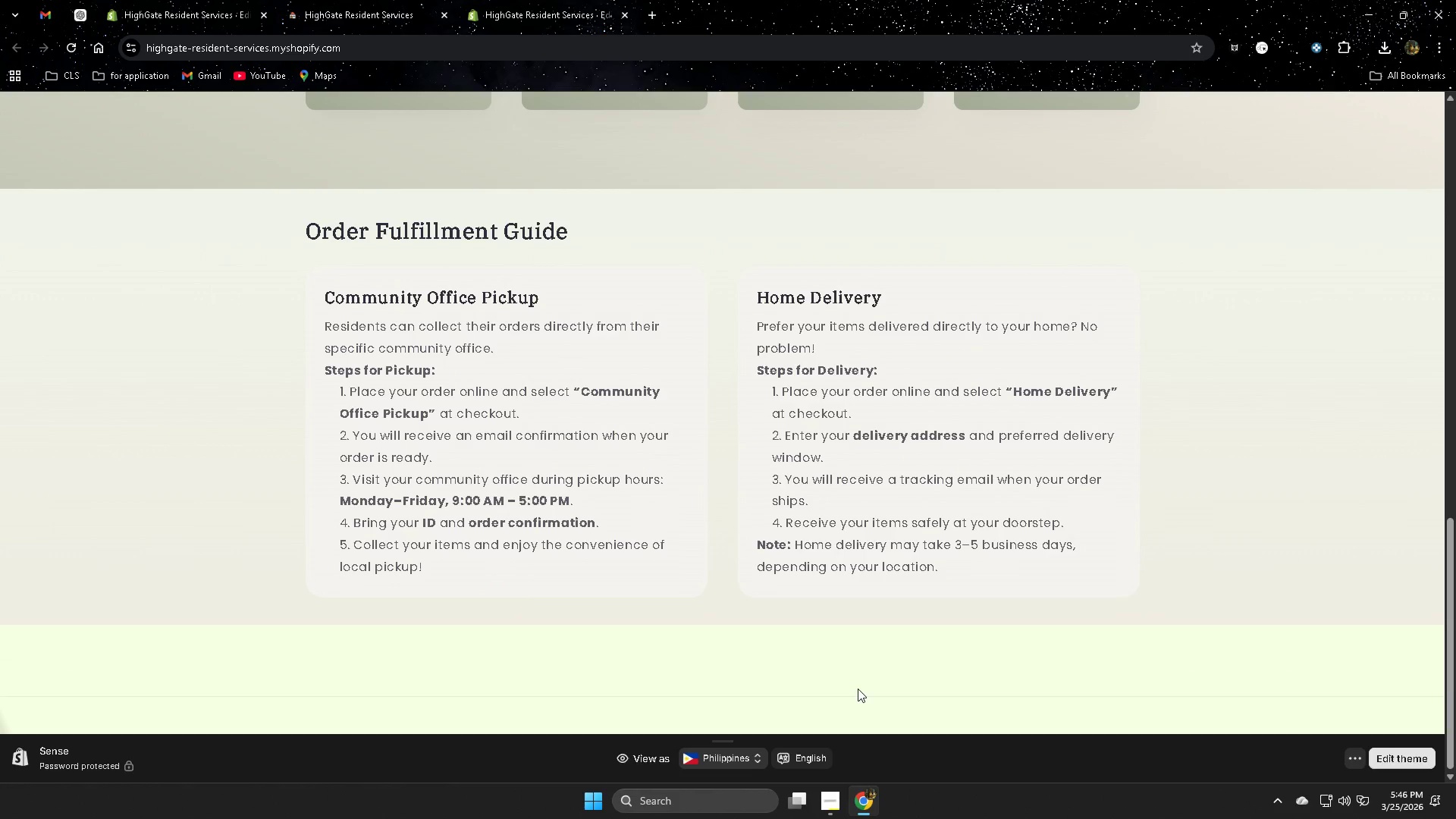 
scroll: coordinate [861, 683], scroll_direction: up, amount: 17.0
 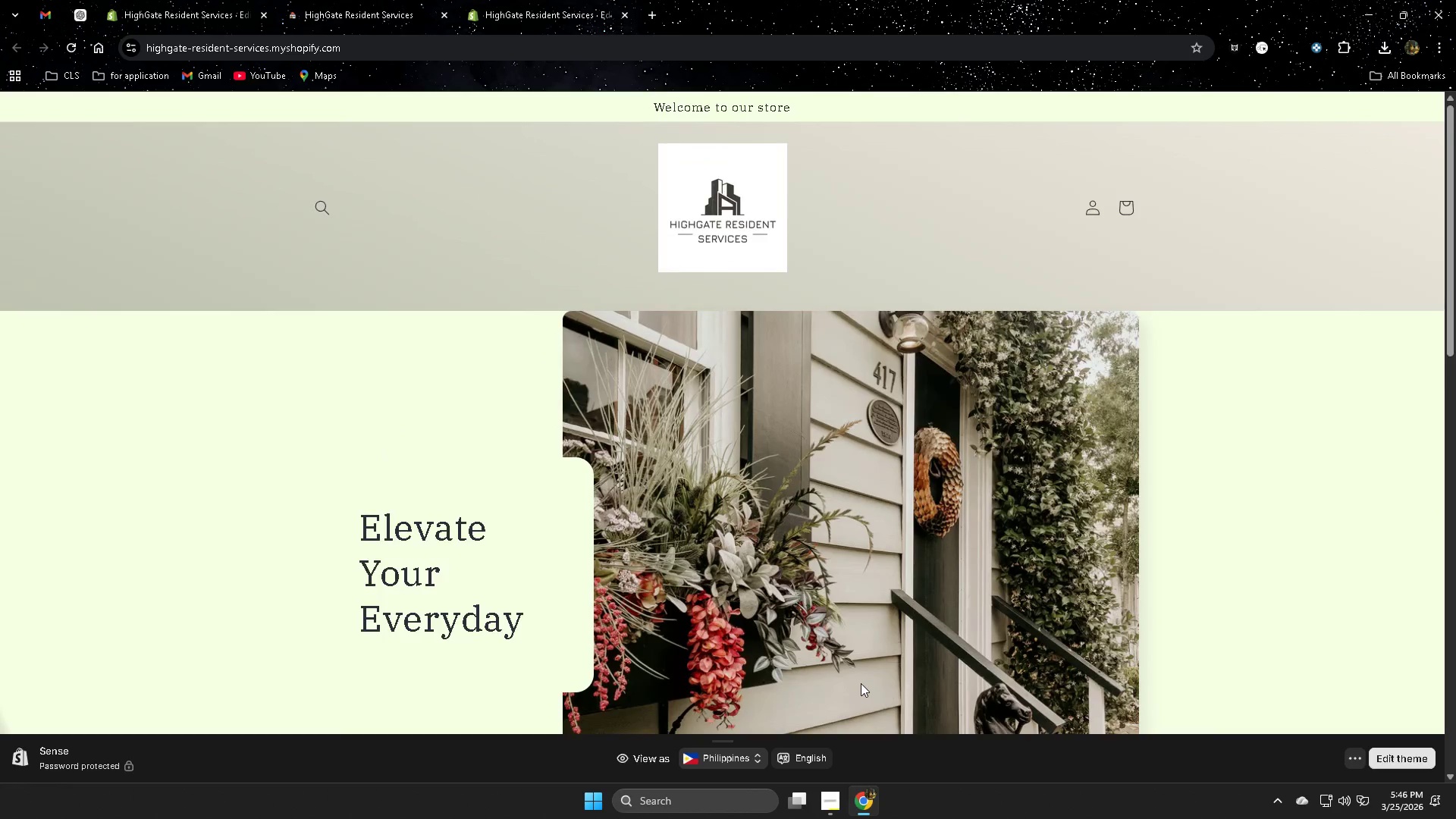 
scroll: coordinate [861, 683], scroll_direction: down, amount: 3.0
 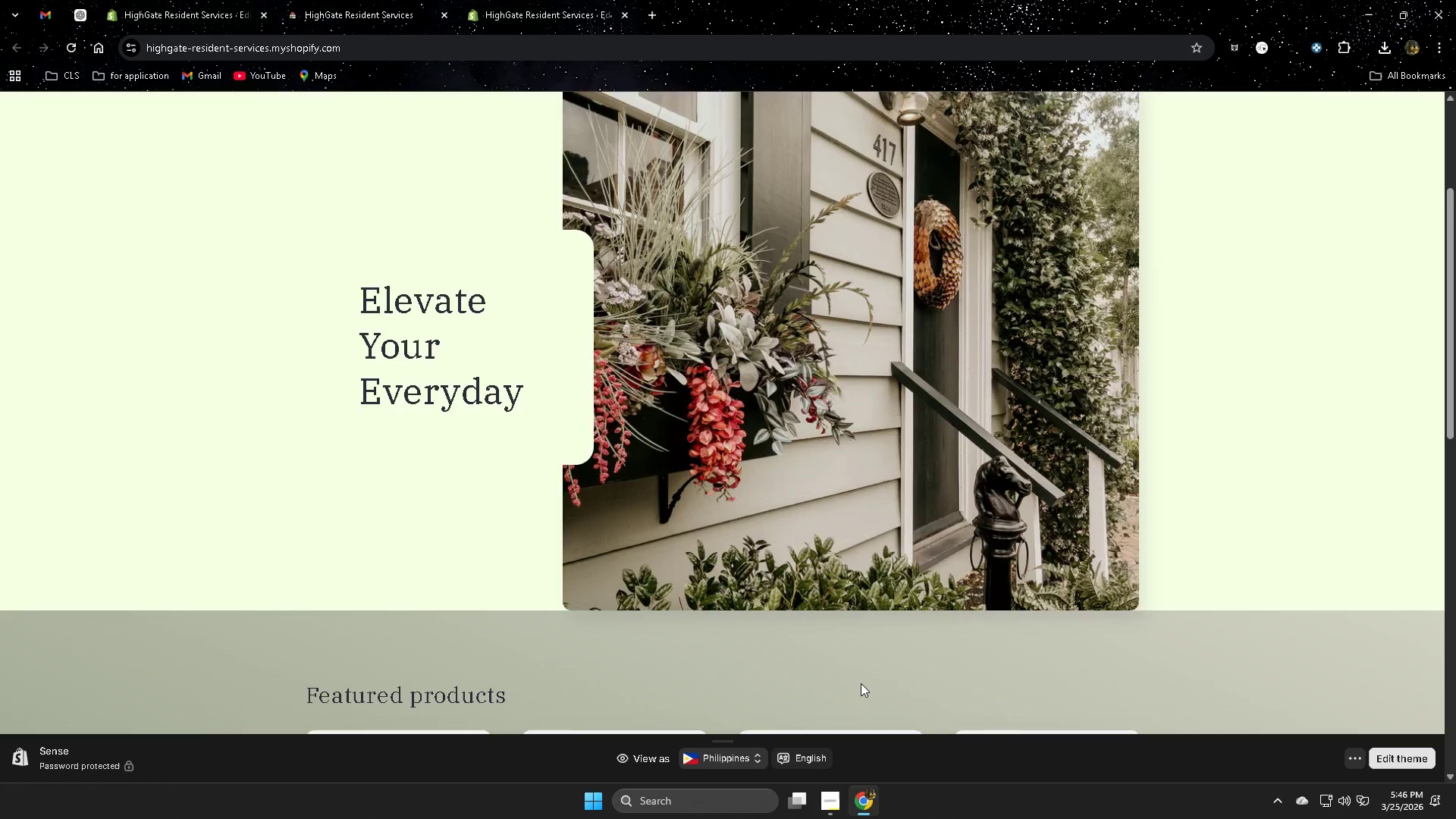 
scroll: coordinate [861, 683], scroll_direction: up, amount: 6.0
 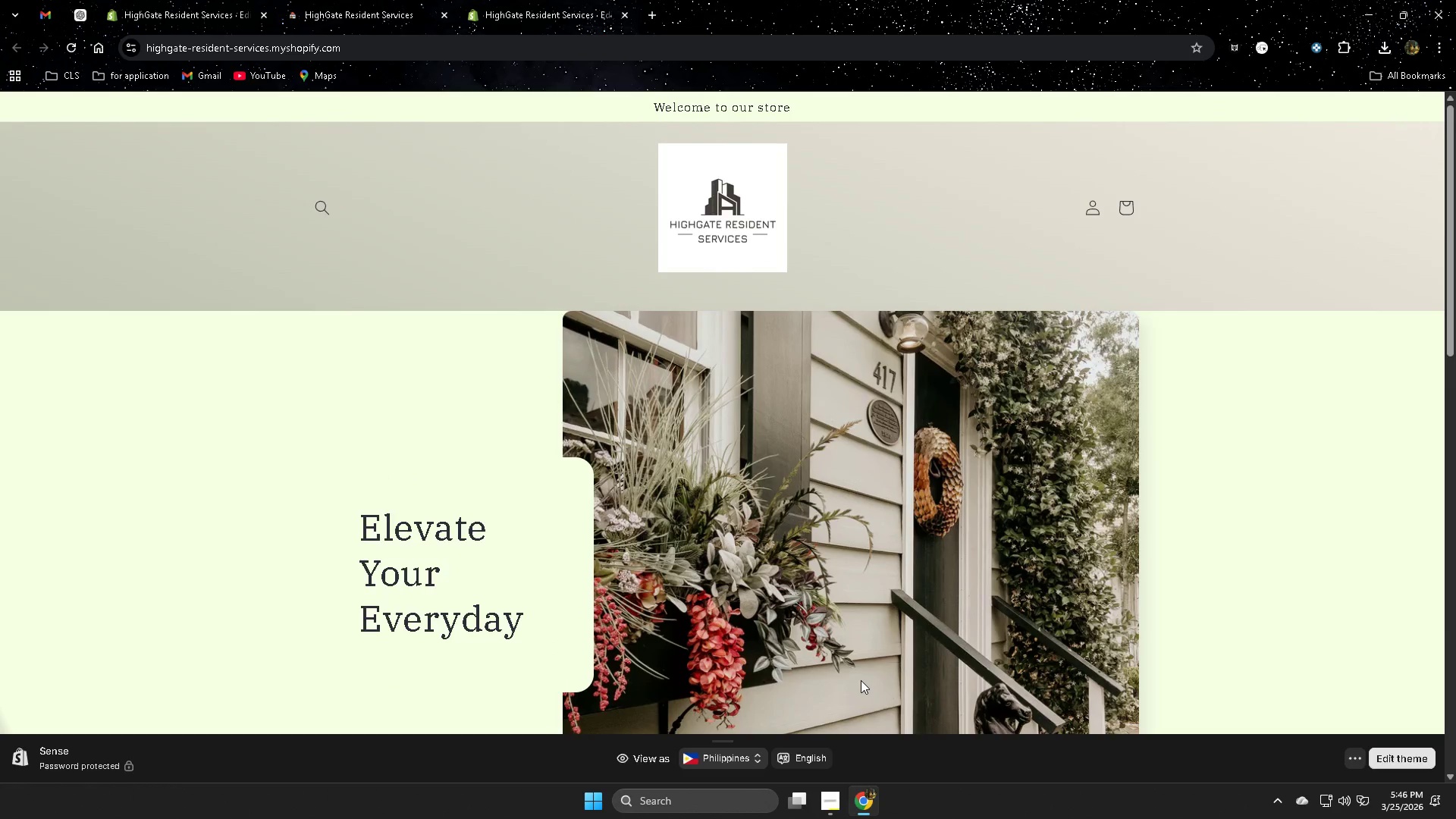 
scroll: coordinate [861, 680], scroll_direction: down, amount: 3.0
 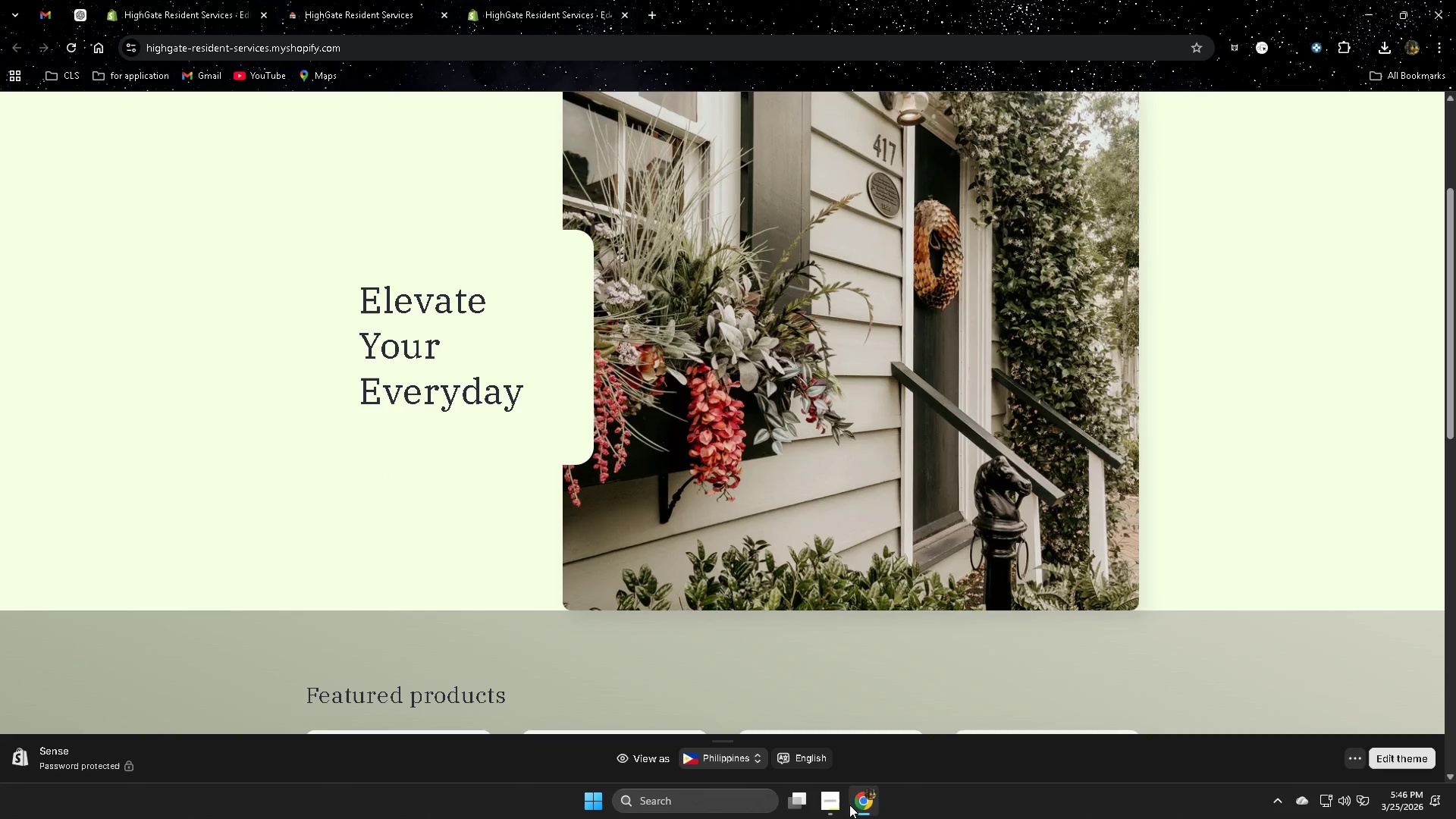 
left_click([830, 800])